 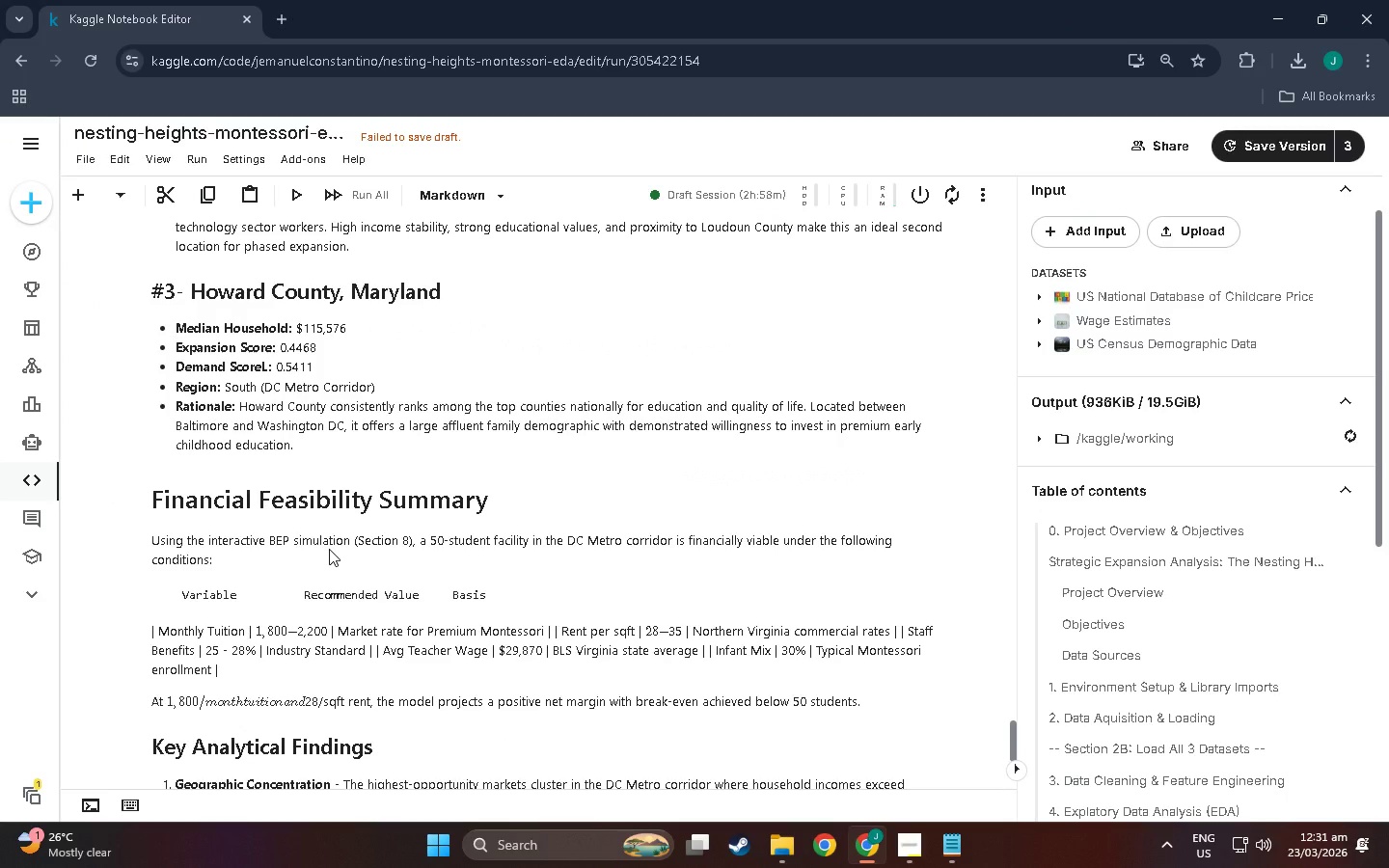 
scroll: coordinate [329, 549], scroll_direction: up, amount: 4.0
 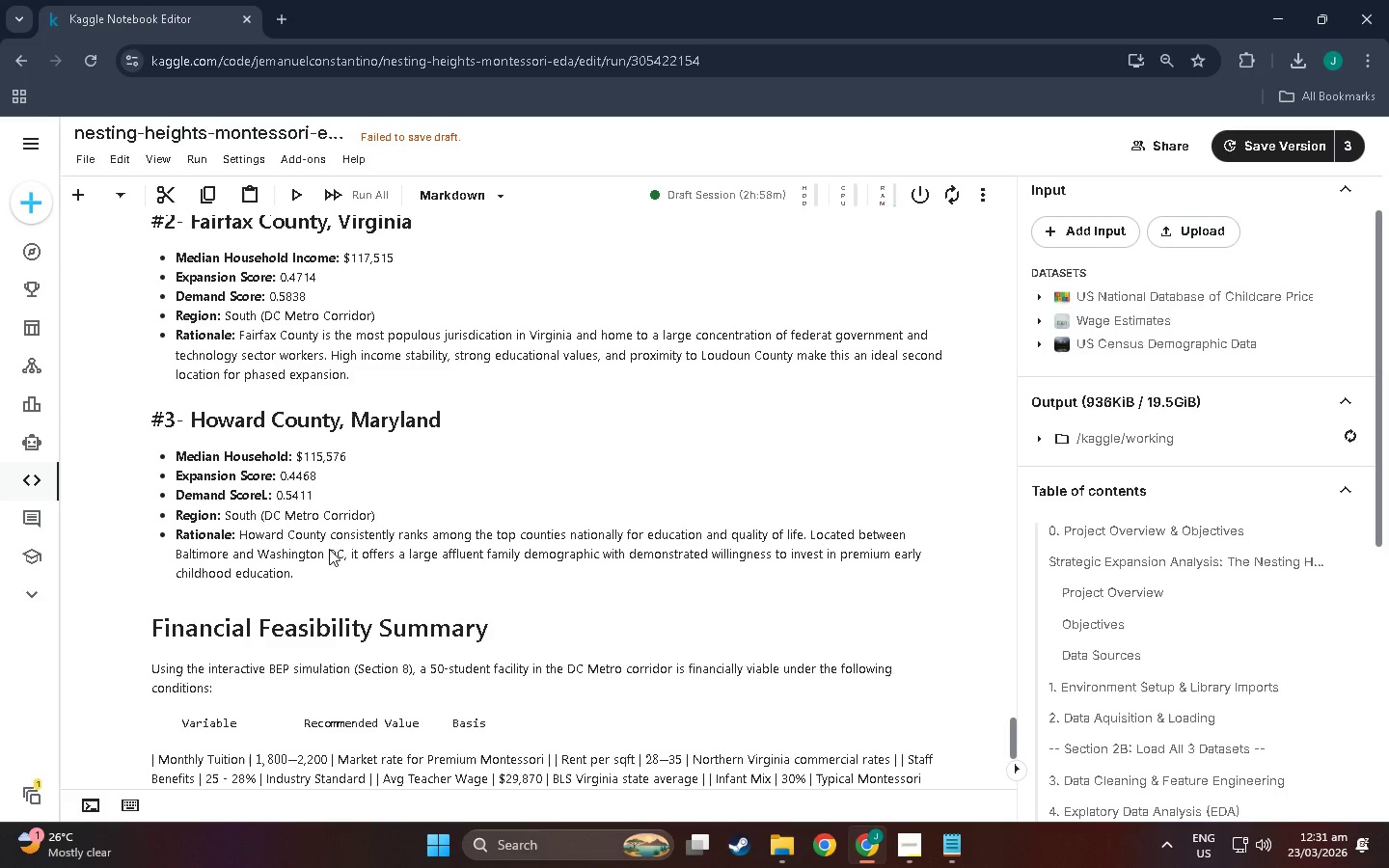 
scroll: coordinate [504, 583], scroll_direction: down, amount: 30.0
 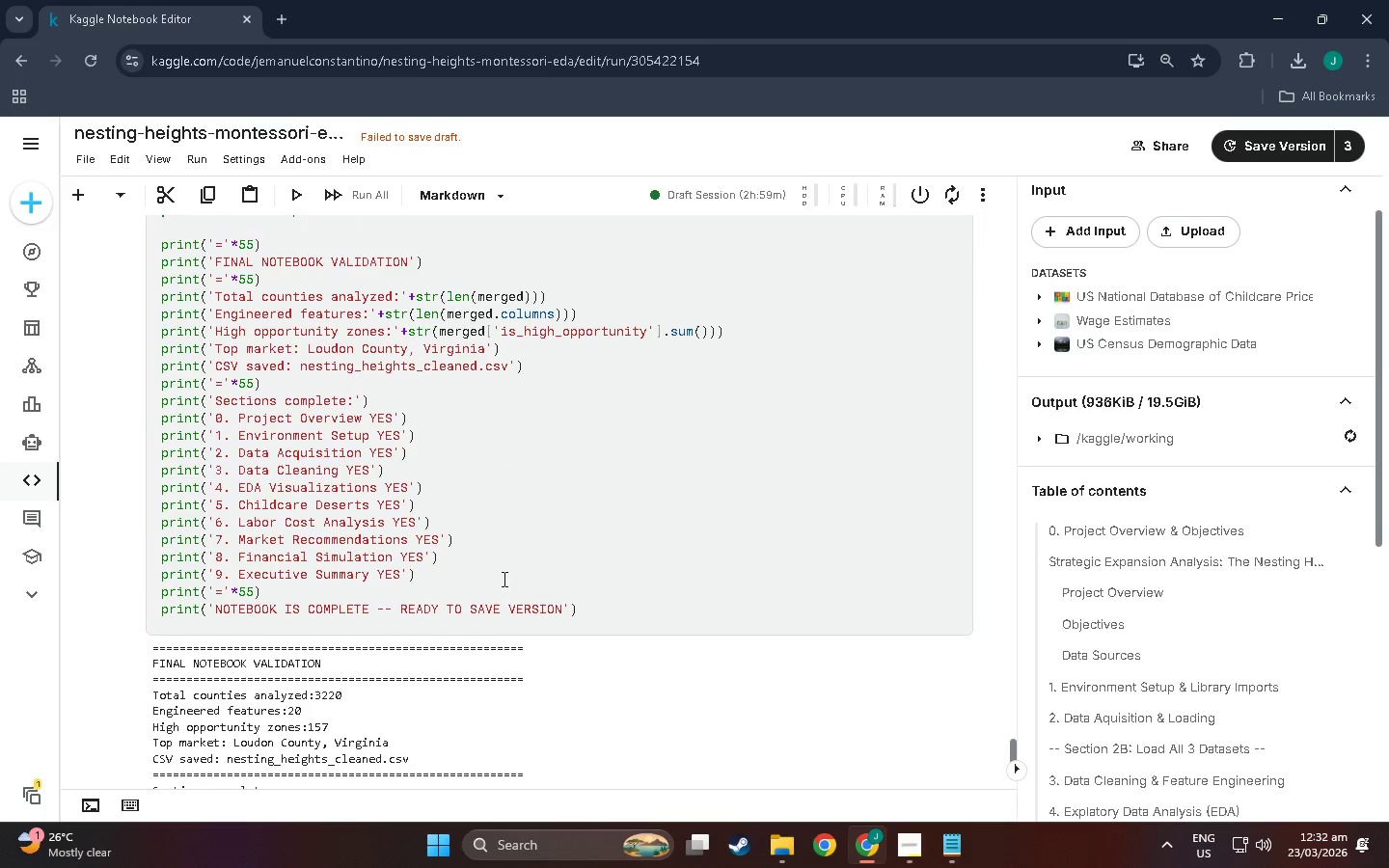 
scroll: coordinate [272, 533], scroll_direction: up, amount: 58.0
 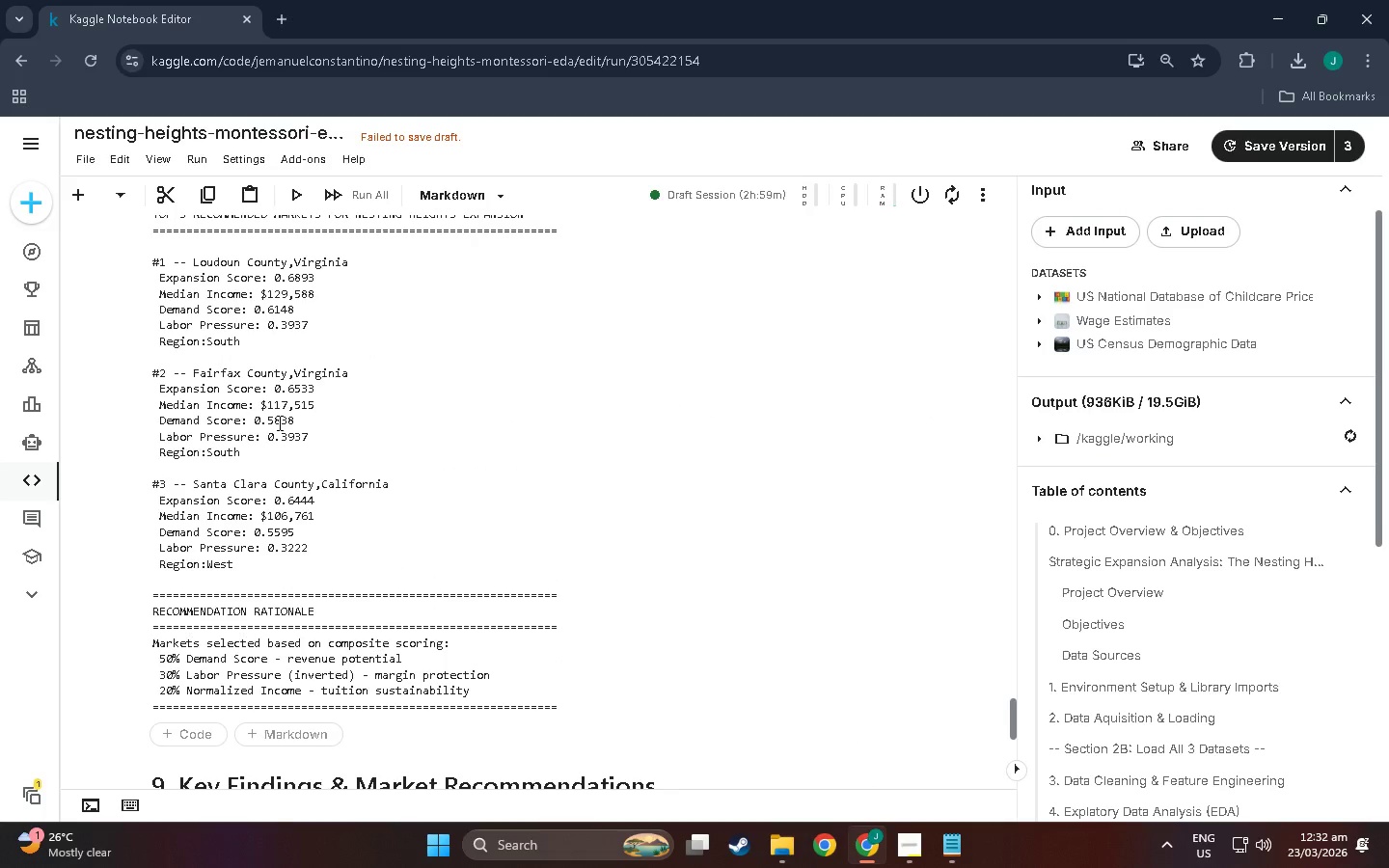 
wait(8.11)
 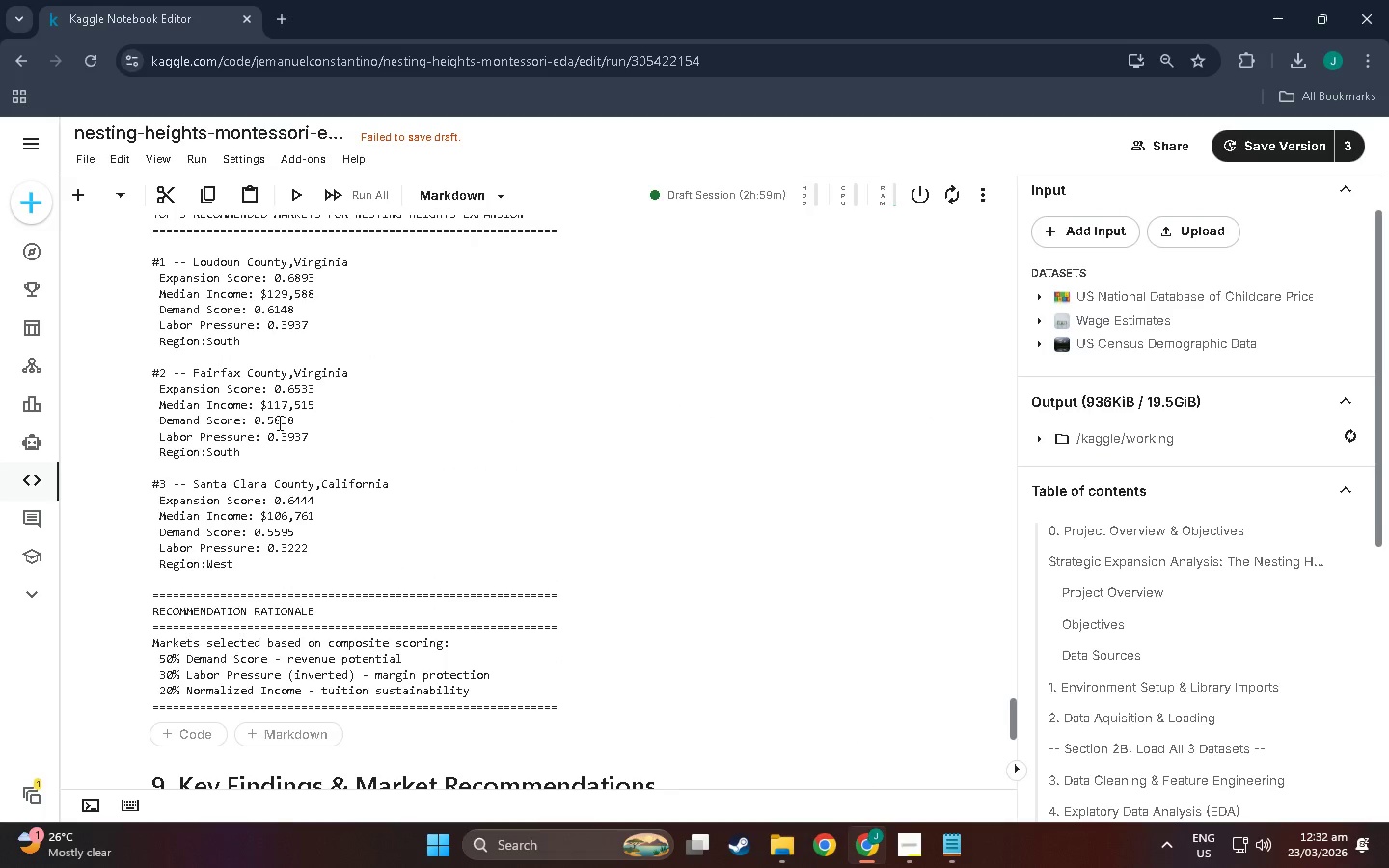 
scroll: coordinate [287, 428], scroll_direction: down, amount: 26.0
 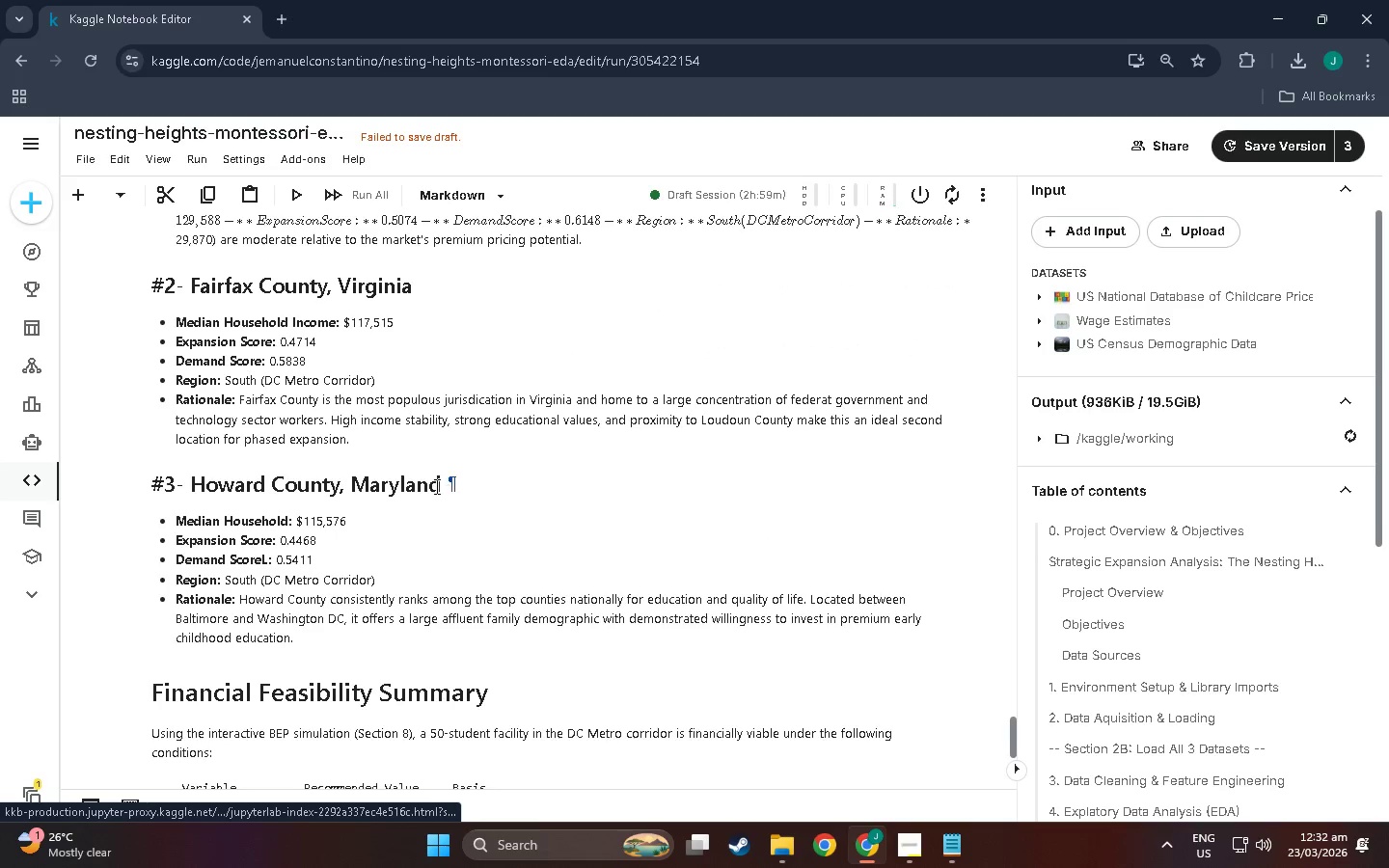 
double_click([435, 486])
 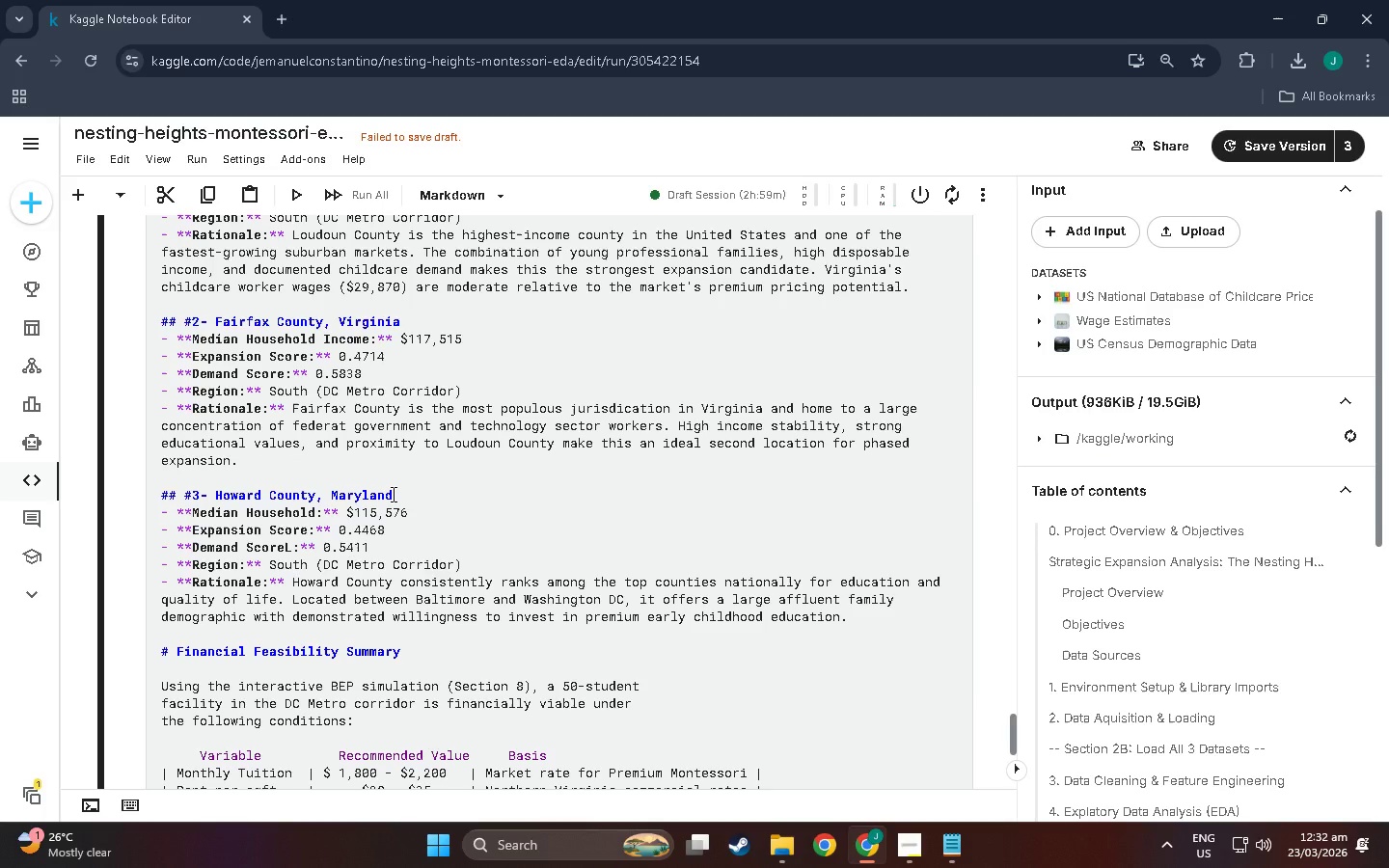 
left_click_drag(start_coordinate=[392, 494], to_coordinate=[217, 495])
 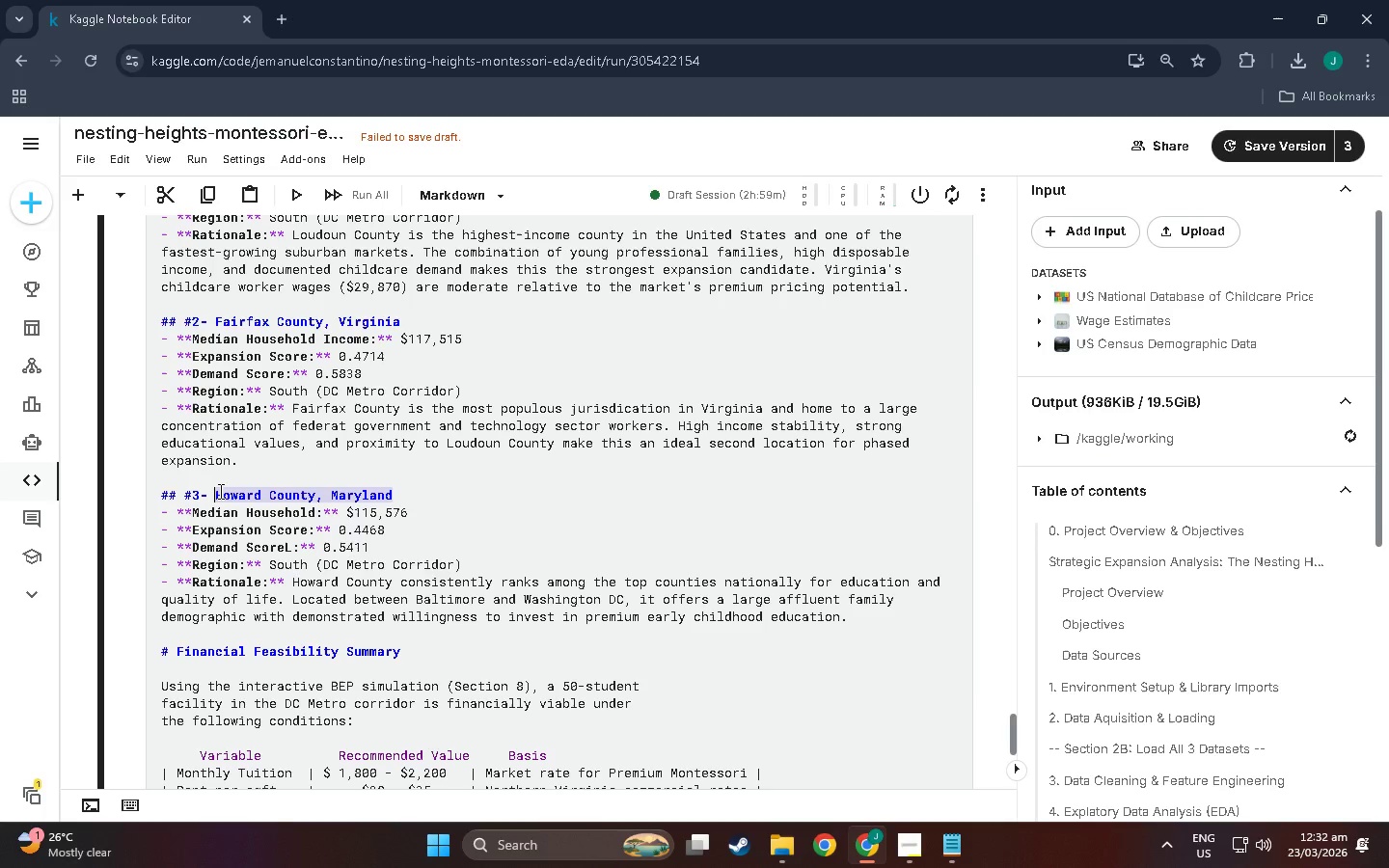 
type(Sab)
key(Backspace)
type(nta Clara)
 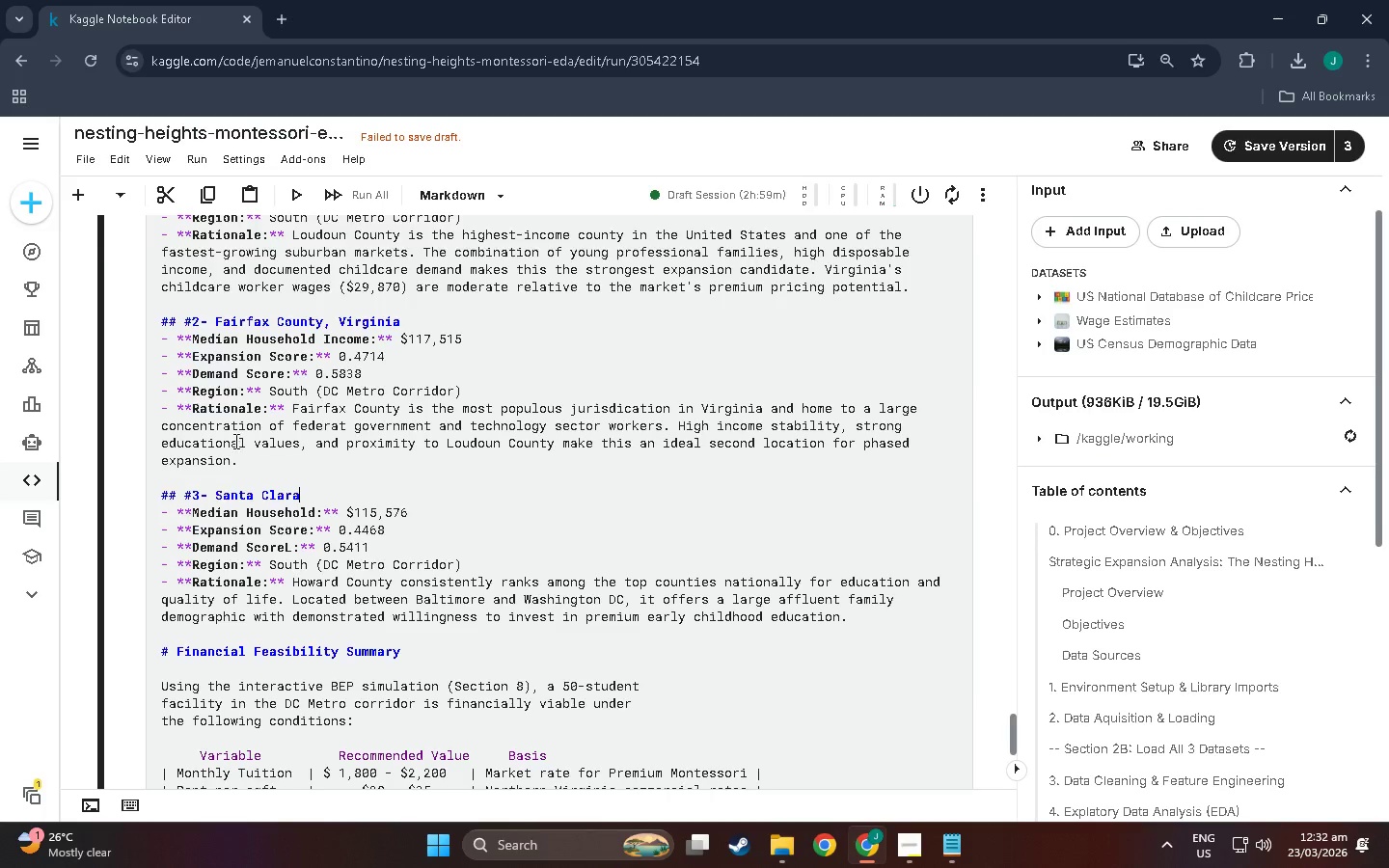 
scroll: coordinate [240, 468], scroll_direction: up, amount: 26.0
 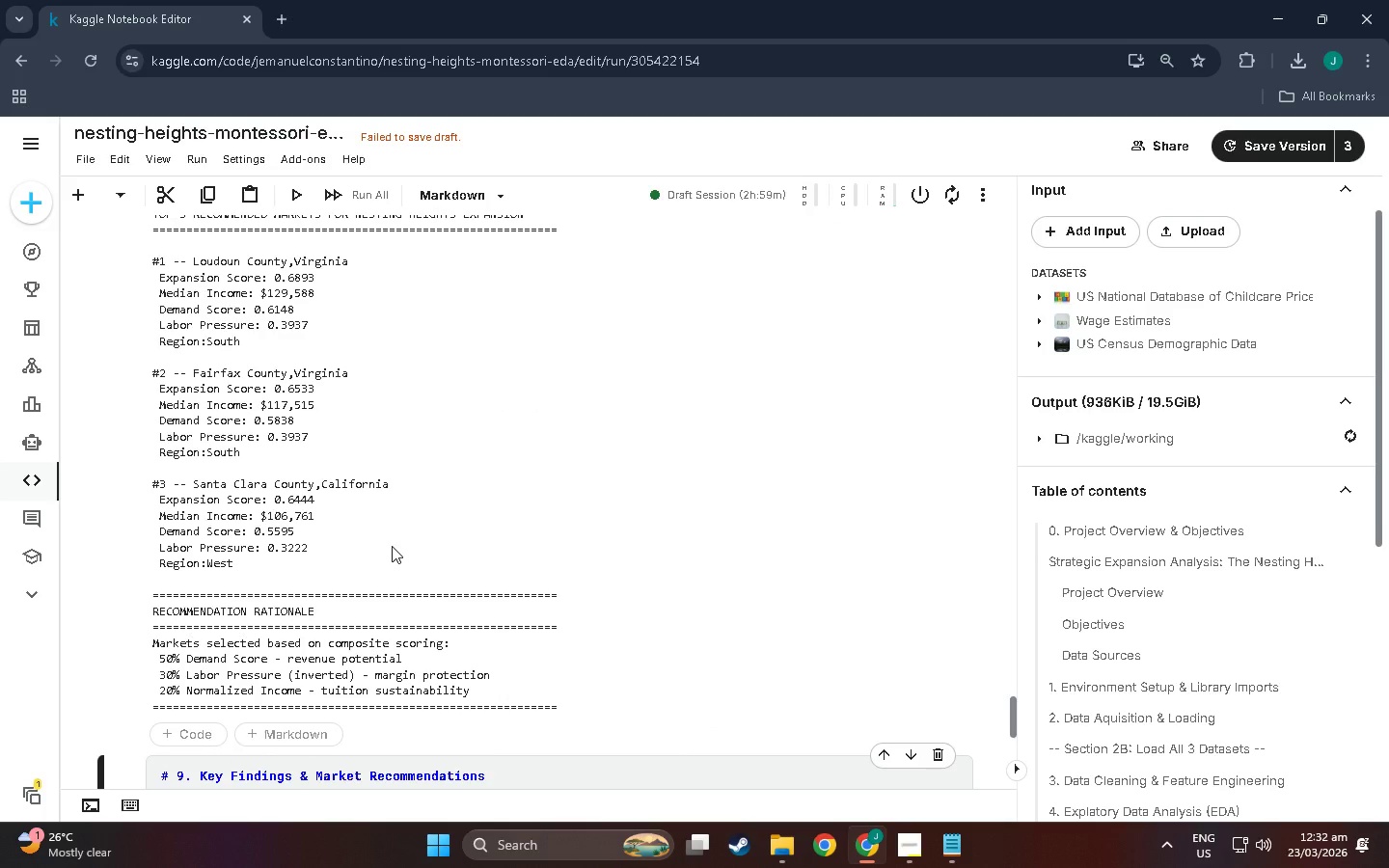 
key(Space)
 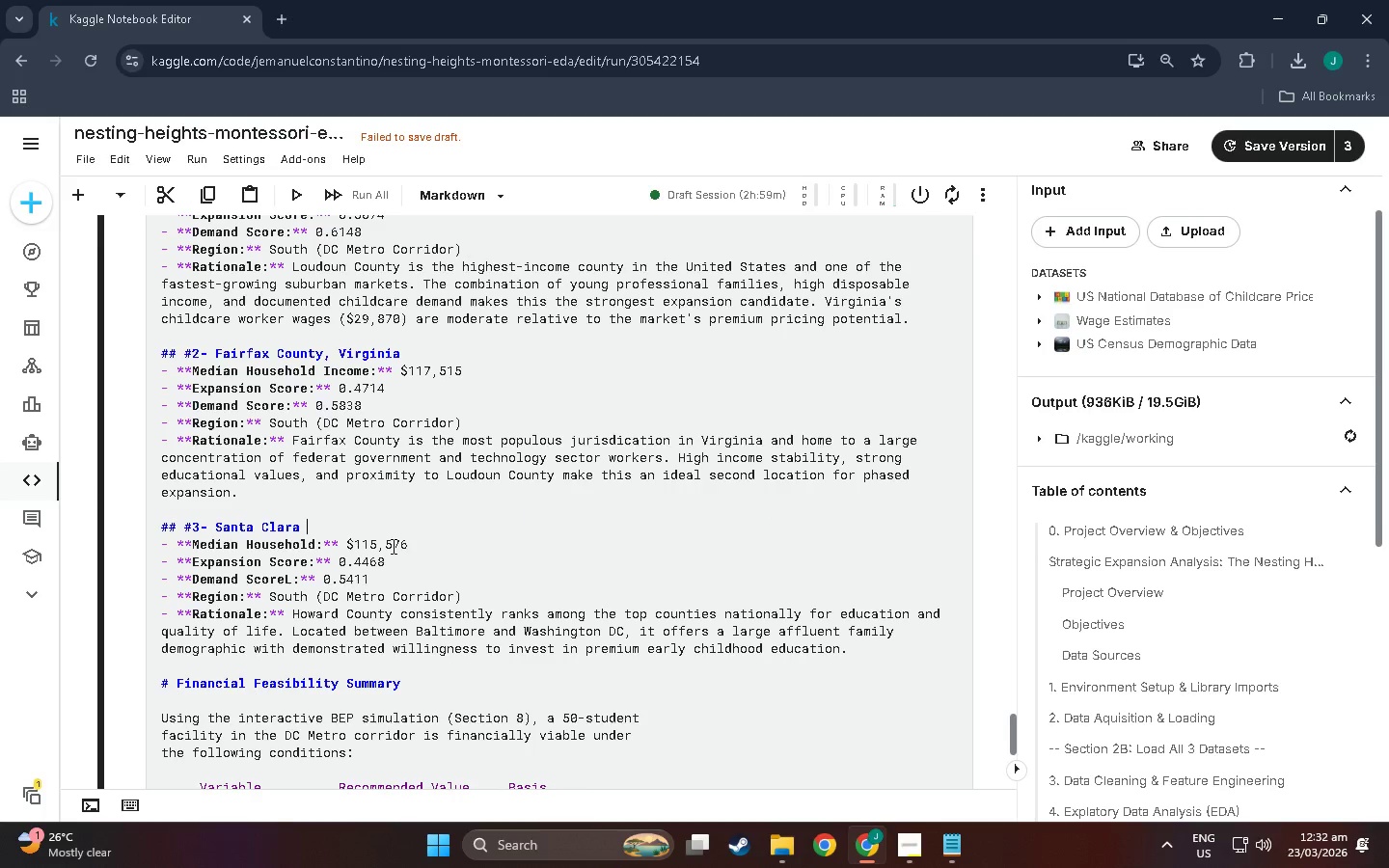 
scroll: coordinate [392, 546], scroll_direction: down, amount: 25.0
 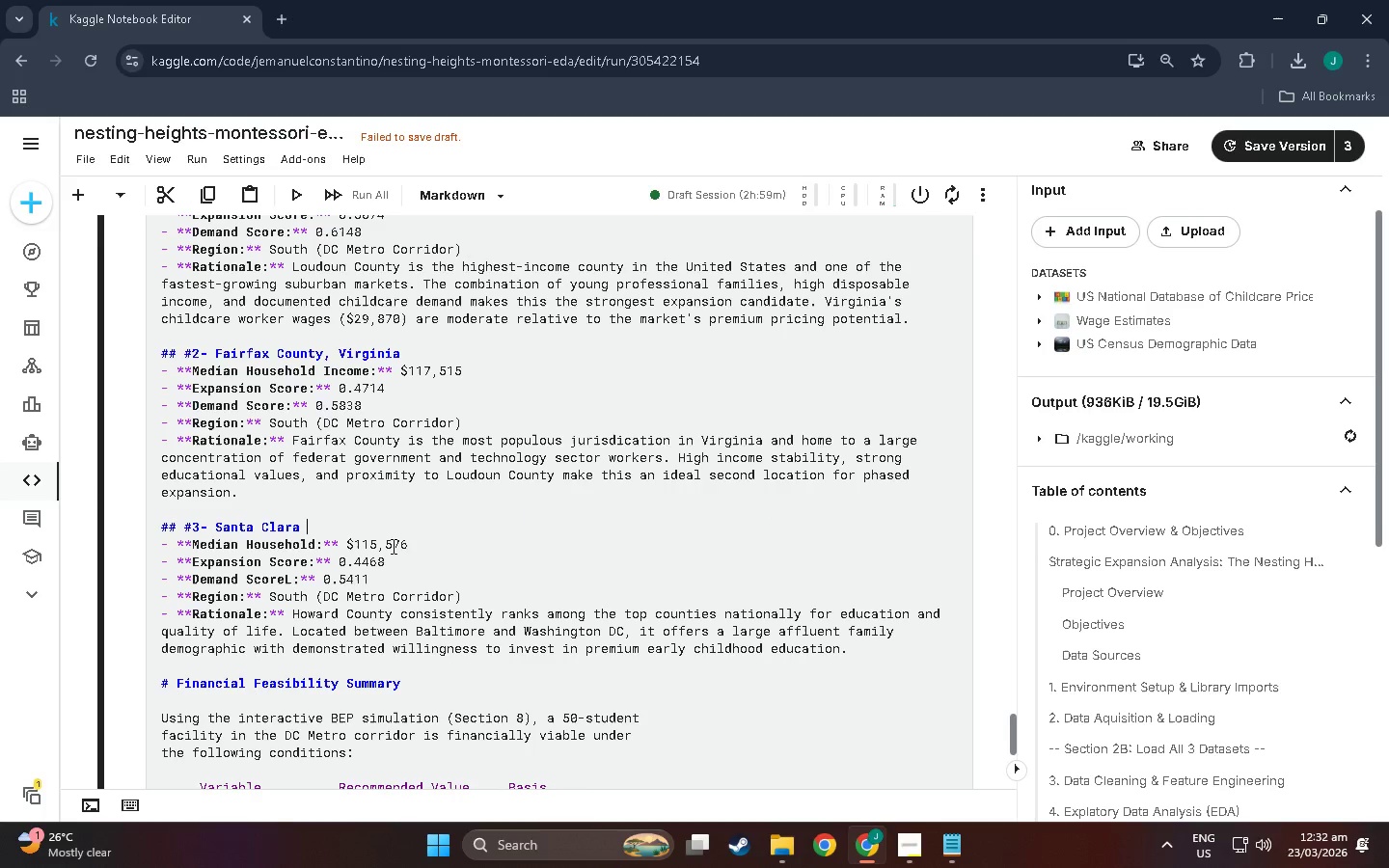 
type(County )
key(Backspace)
type(, California)
 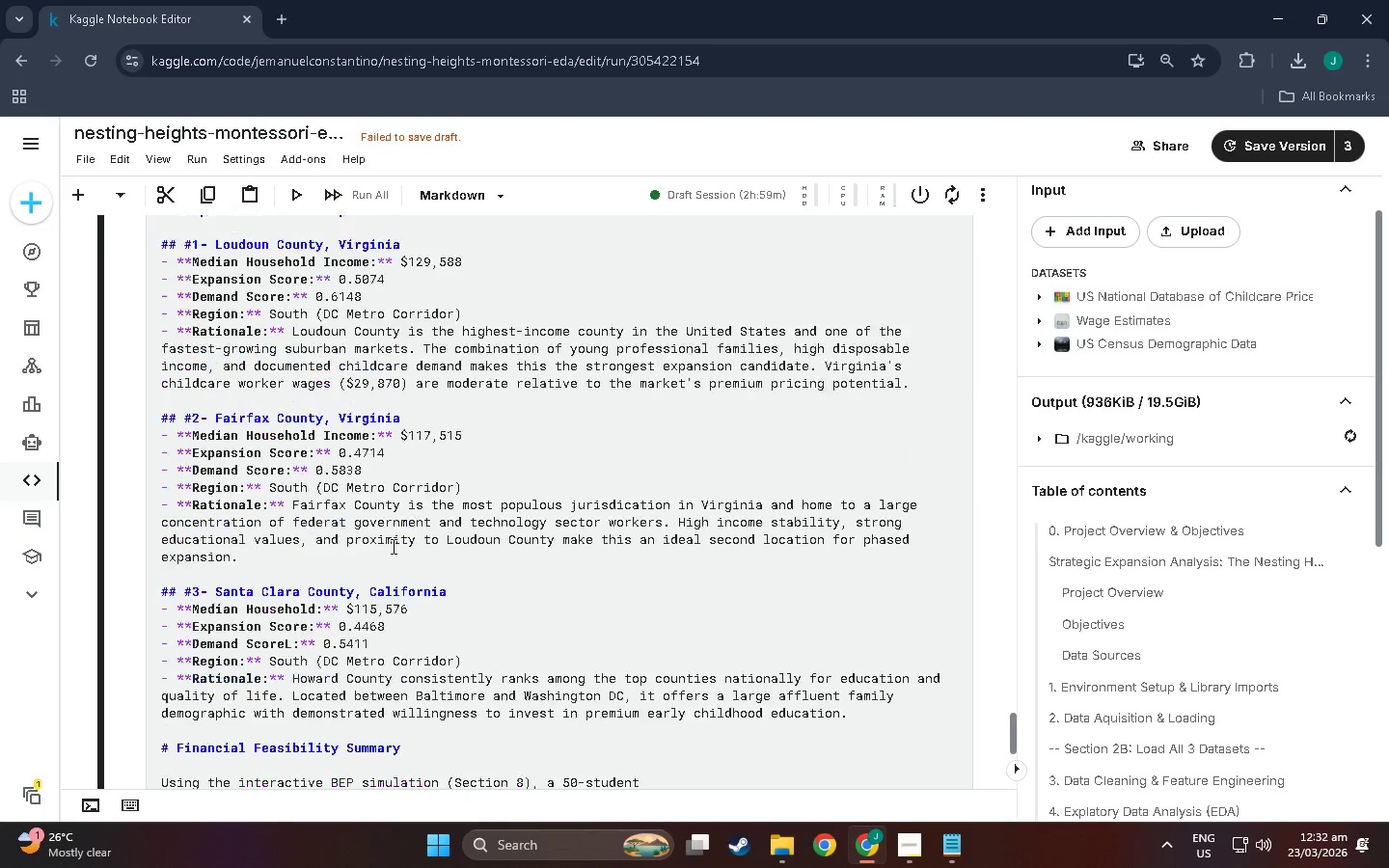 
scroll: coordinate [532, 565], scroll_direction: up, amount: 28.0
 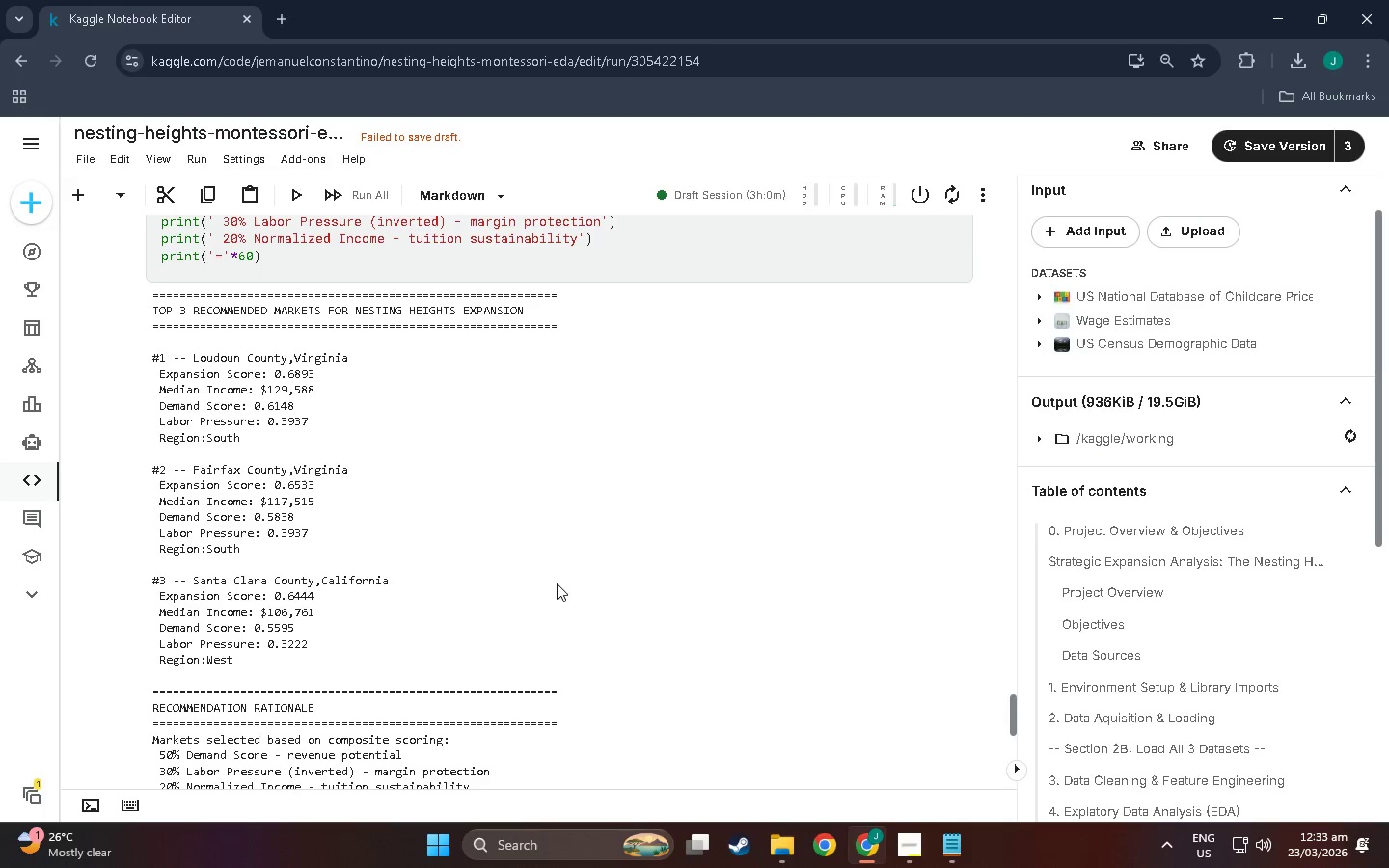 
wait(33.93)
 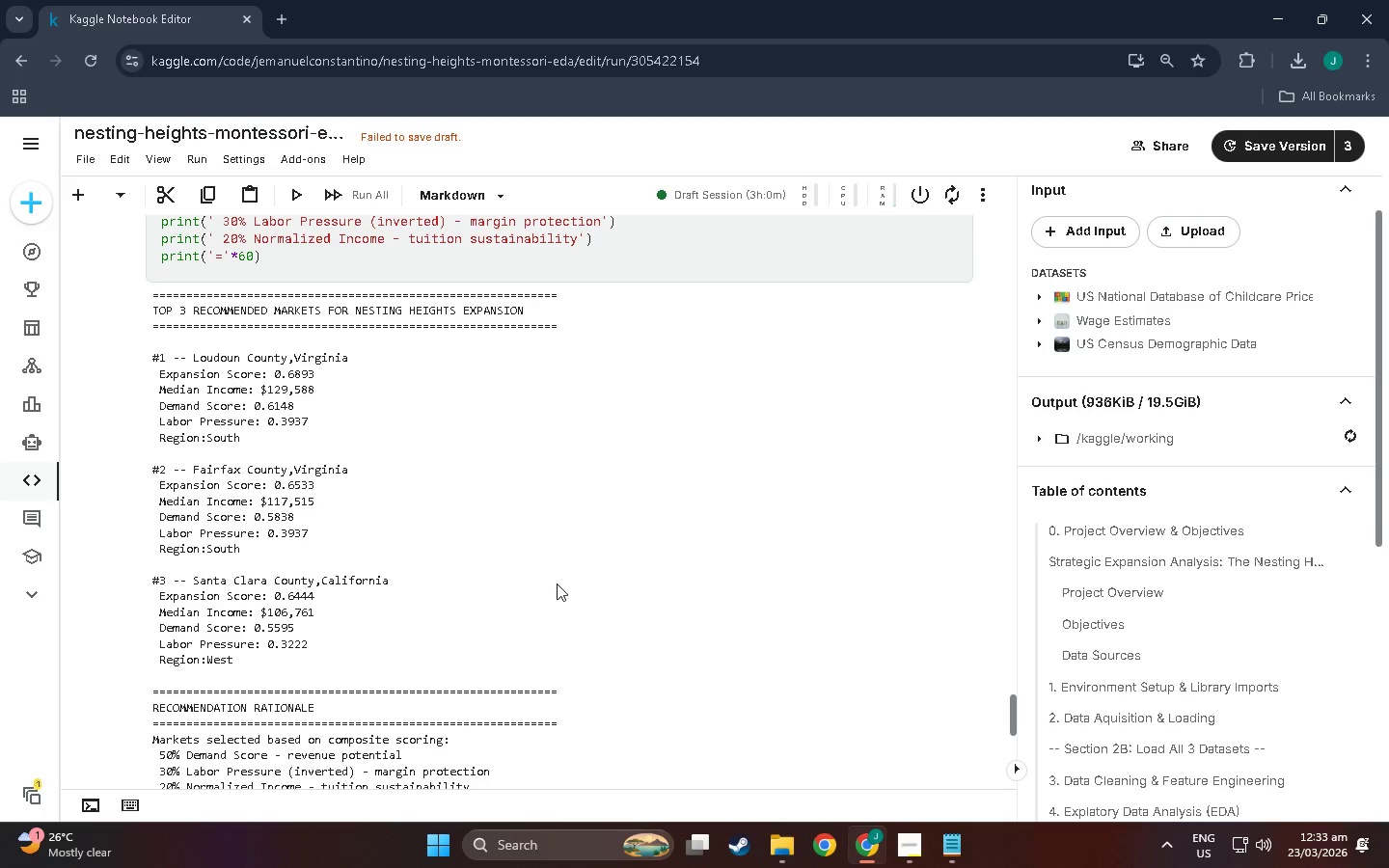 
scroll: coordinate [482, 582], scroll_direction: up, amount: 3.0
 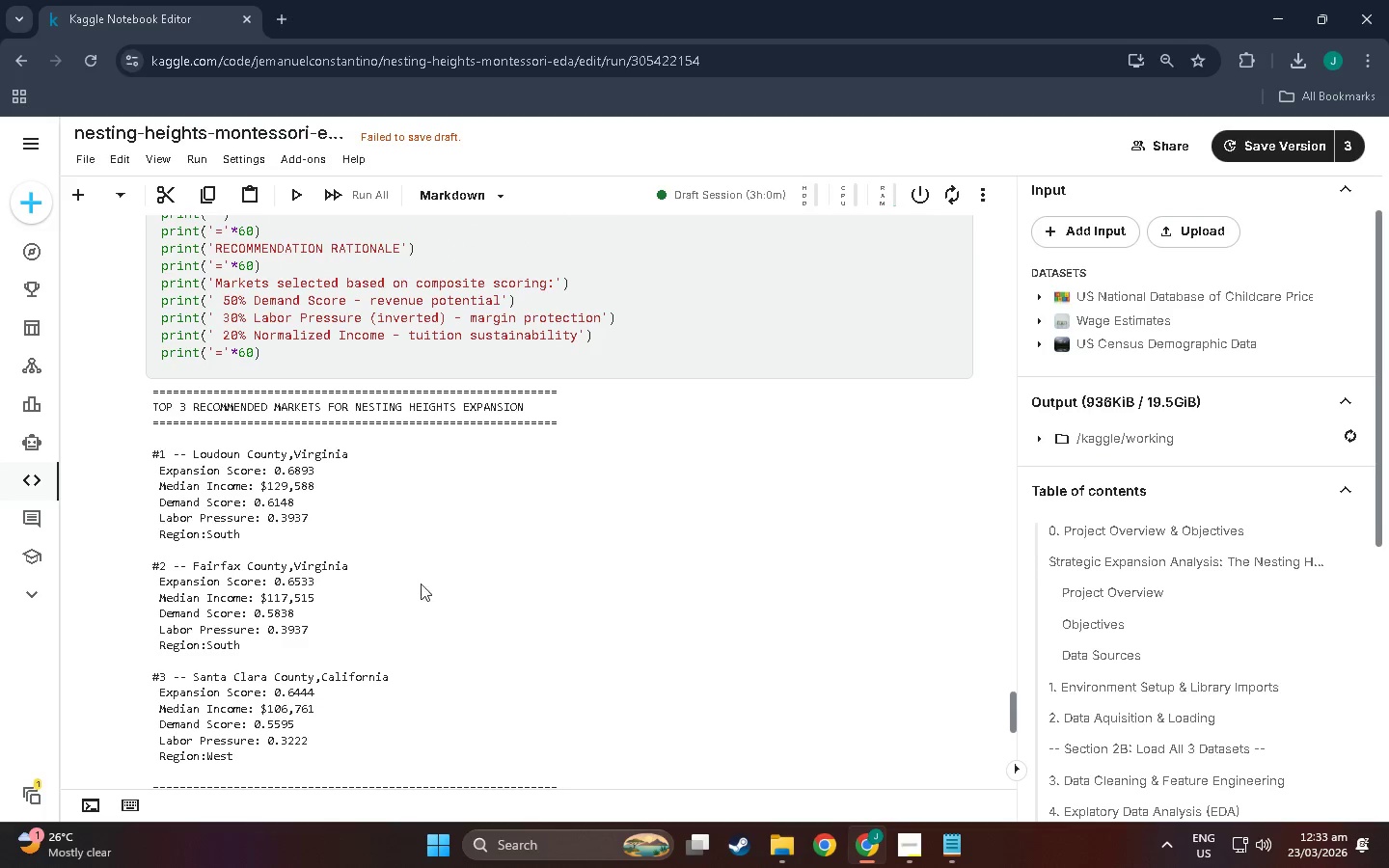 
scroll: coordinate [316, 490], scroll_direction: down, amount: 21.0
 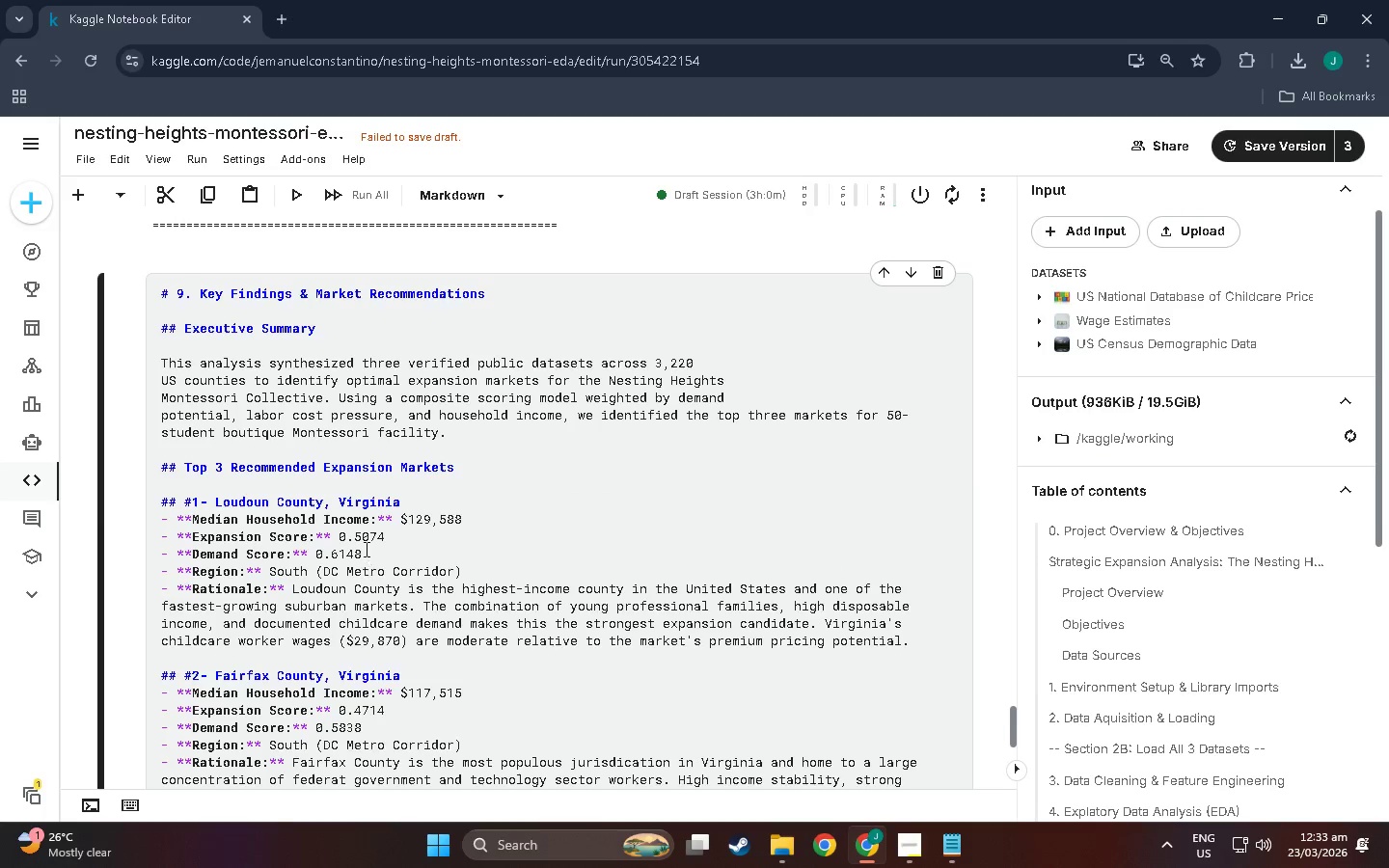 
scroll: coordinate [241, 425], scroll_direction: up, amount: 16.0
 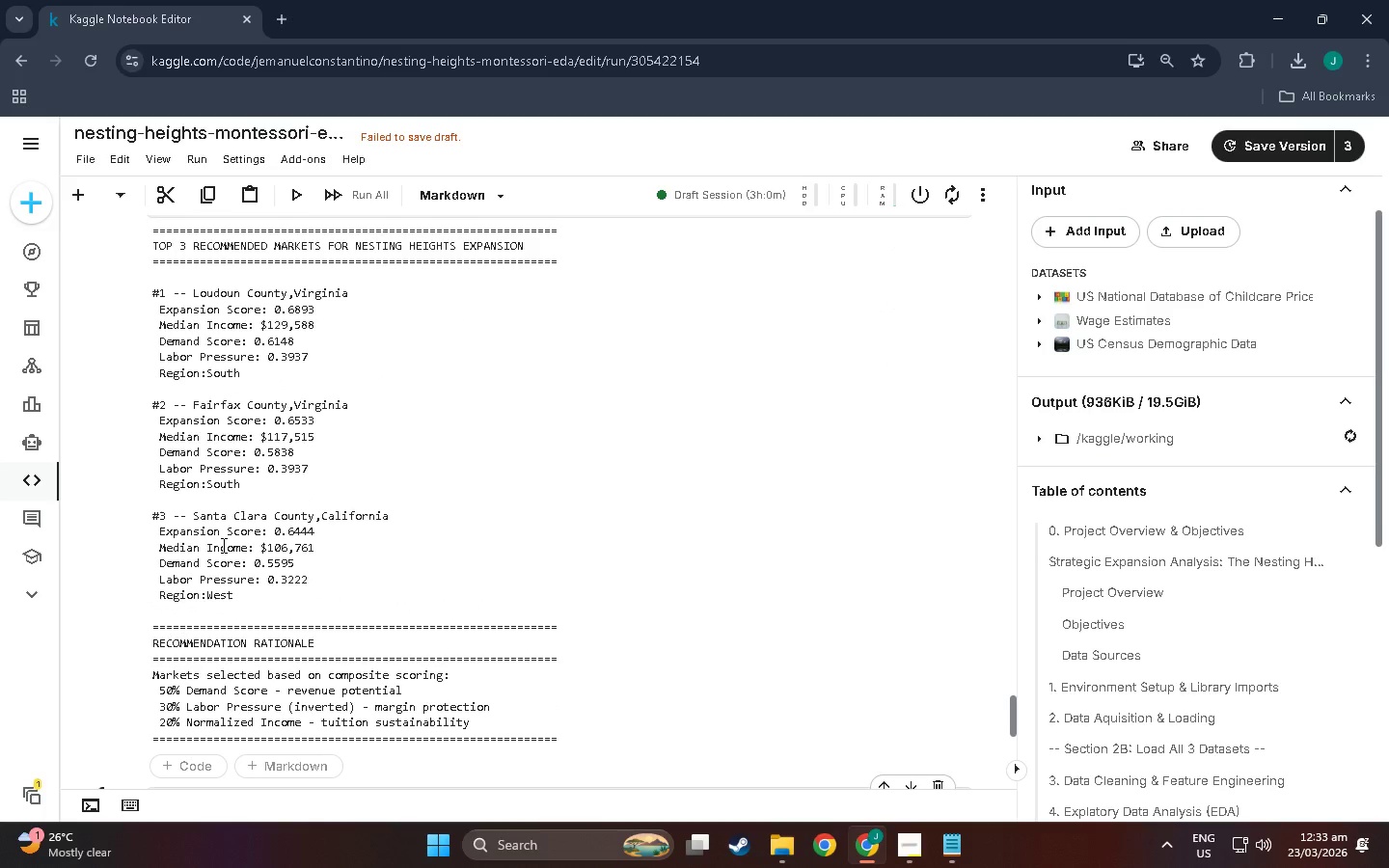 
scroll: coordinate [320, 535], scroll_direction: down, amount: 25.0
 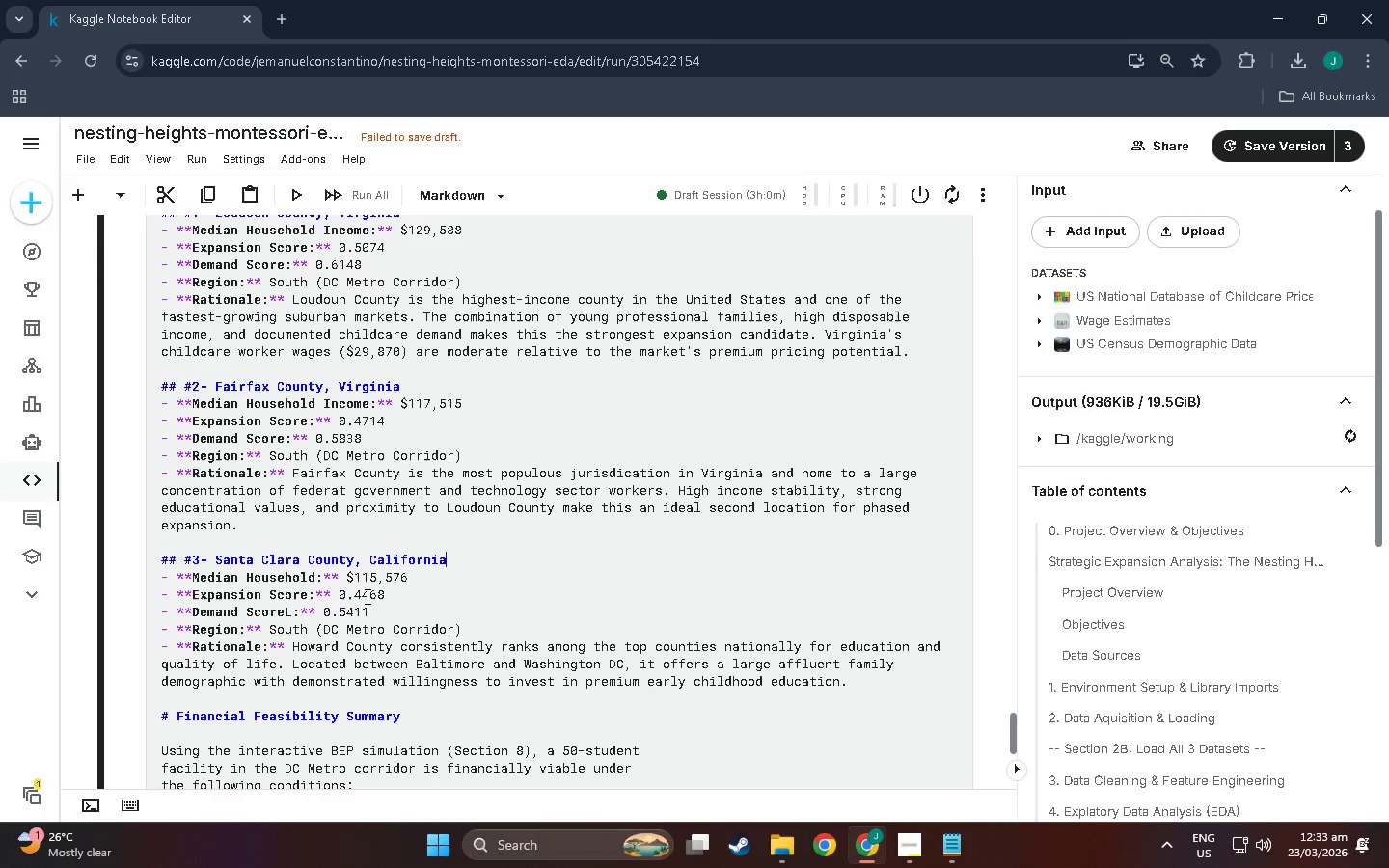 
scroll: coordinate [365, 597], scroll_direction: up, amount: 25.0
 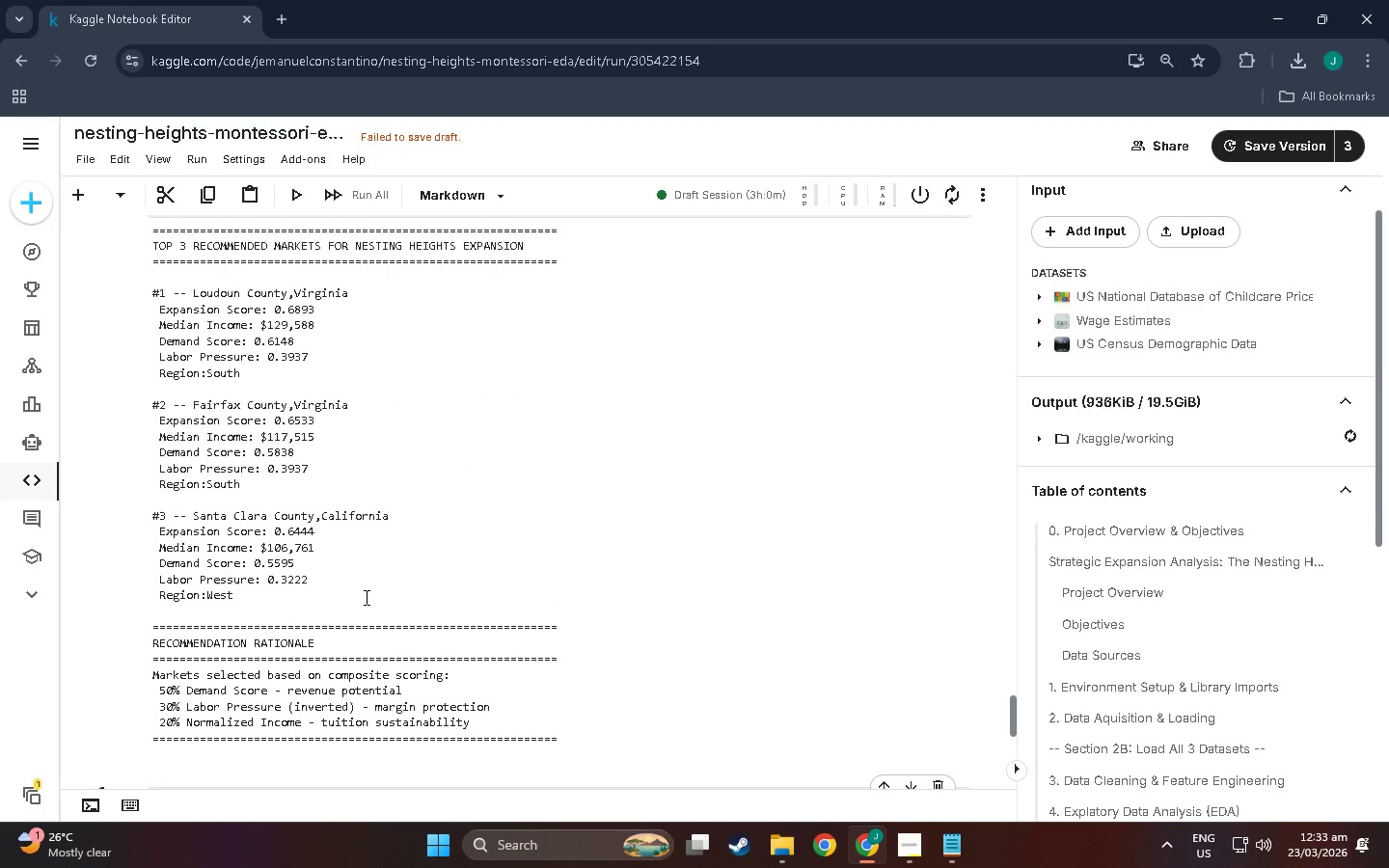 
wait(5.13)
 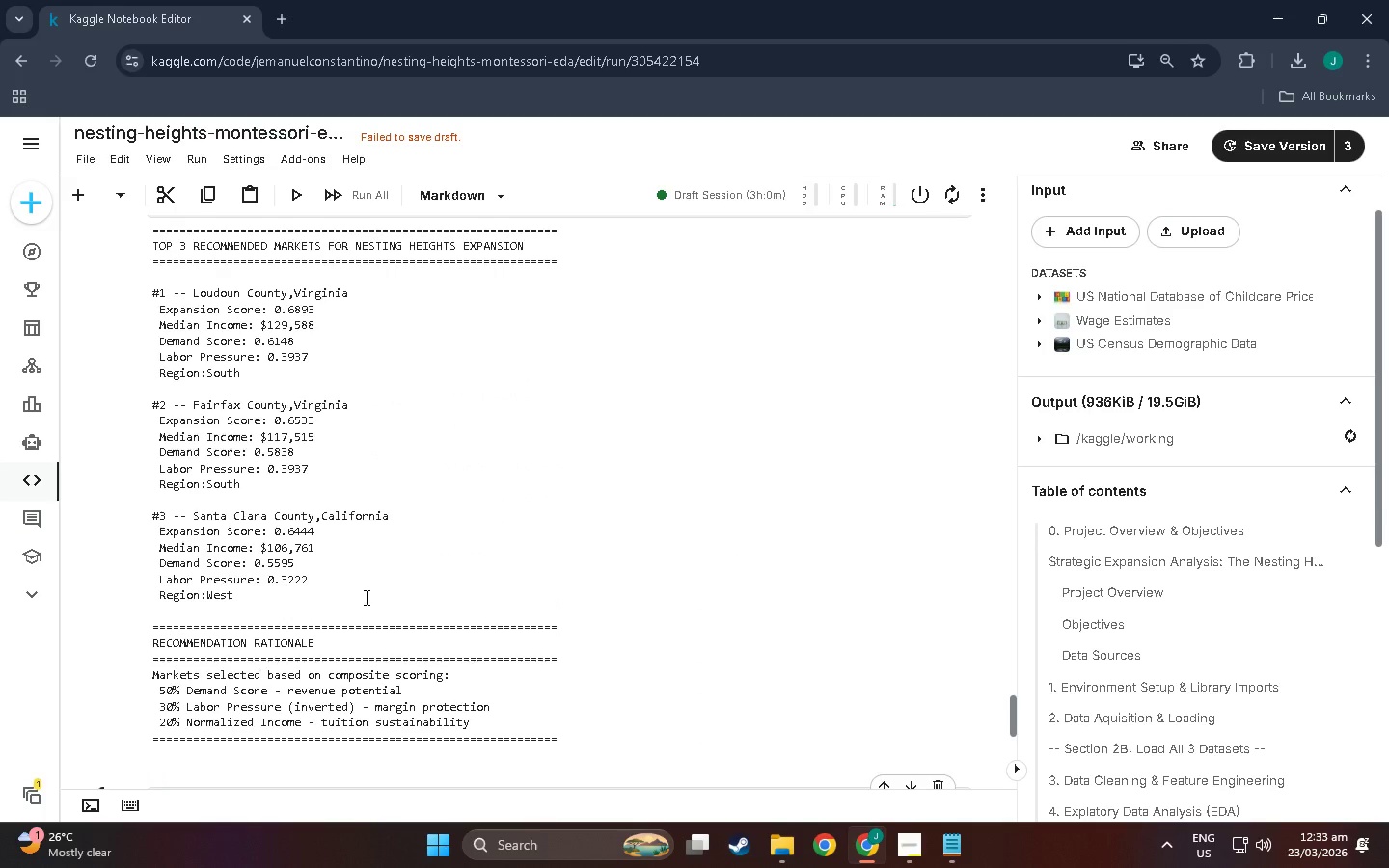 
scroll: coordinate [365, 597], scroll_direction: down, amount: 3.0
 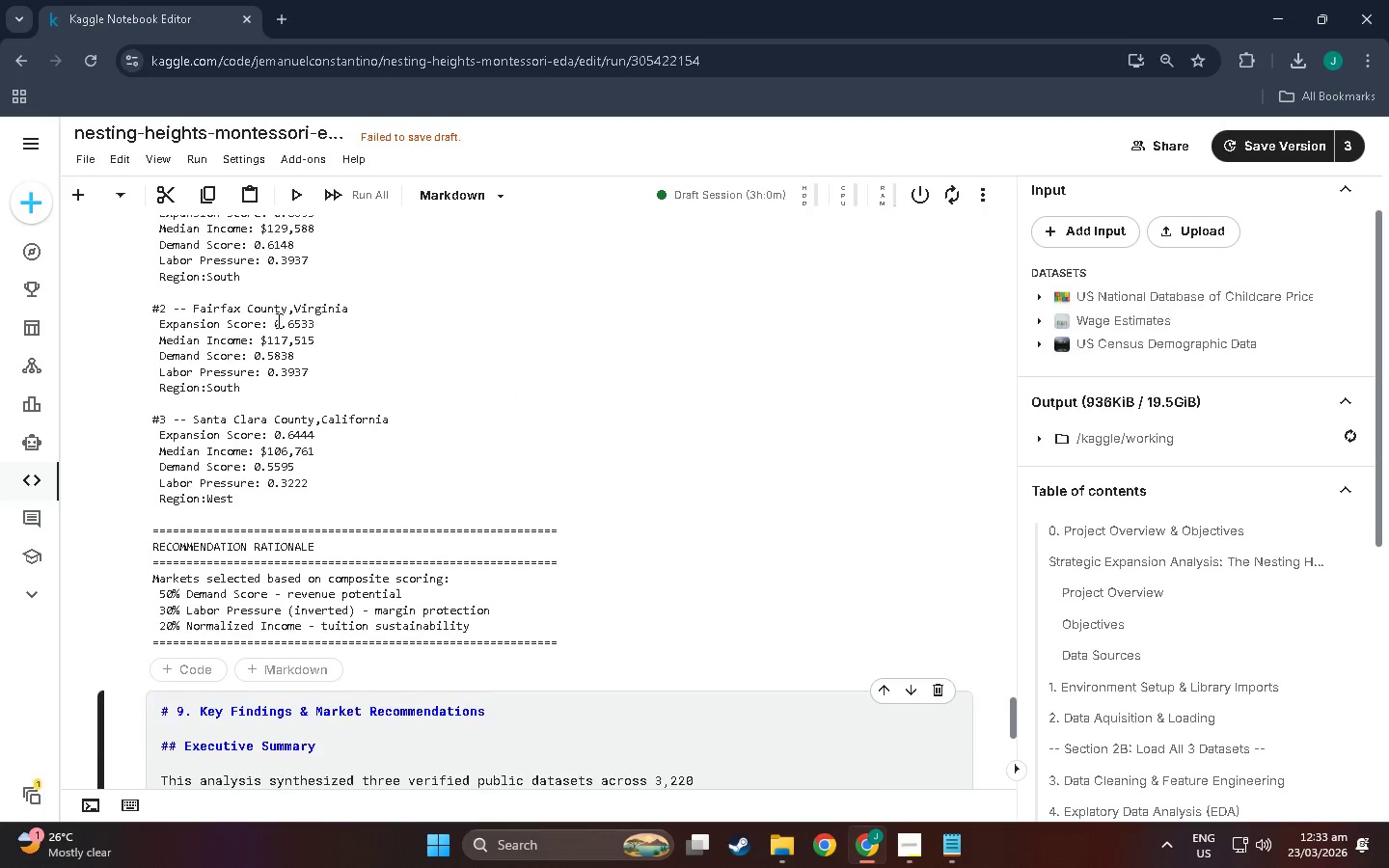 
scroll: coordinate [276, 336], scroll_direction: up, amount: 3.0
 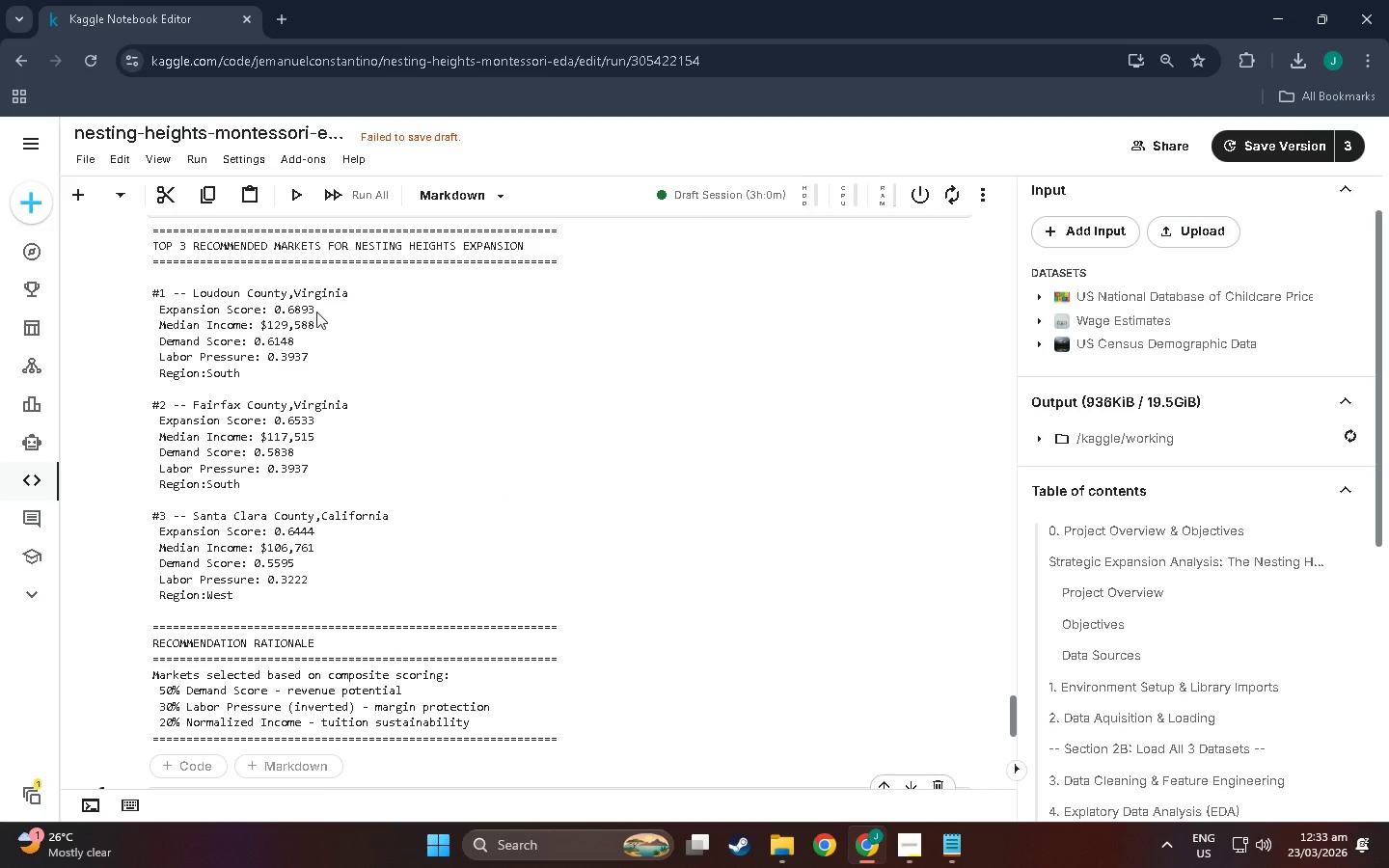 
left_click_drag(start_coordinate=[315, 308], to_coordinate=[272, 303])
 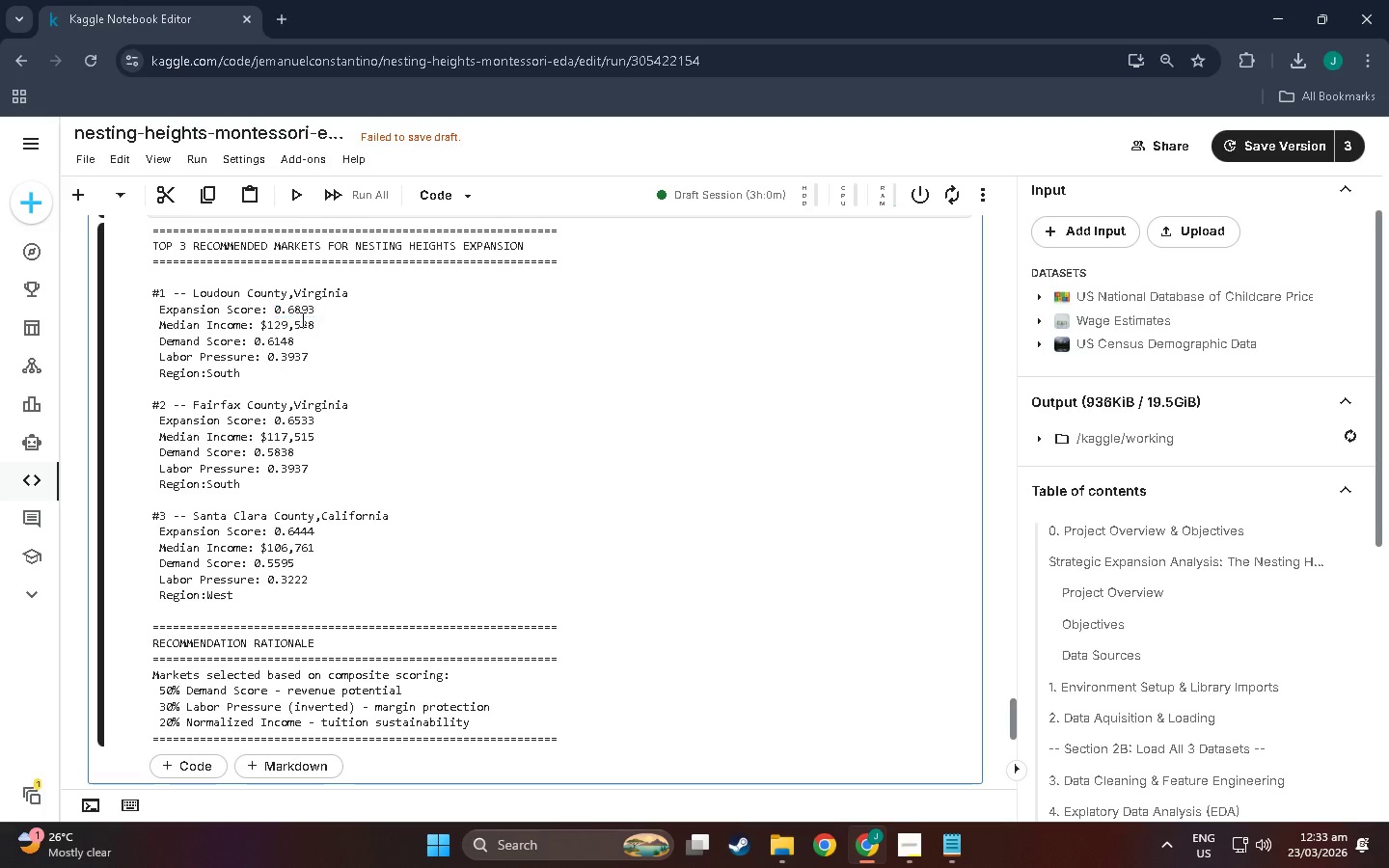 
left_click([301, 319])
 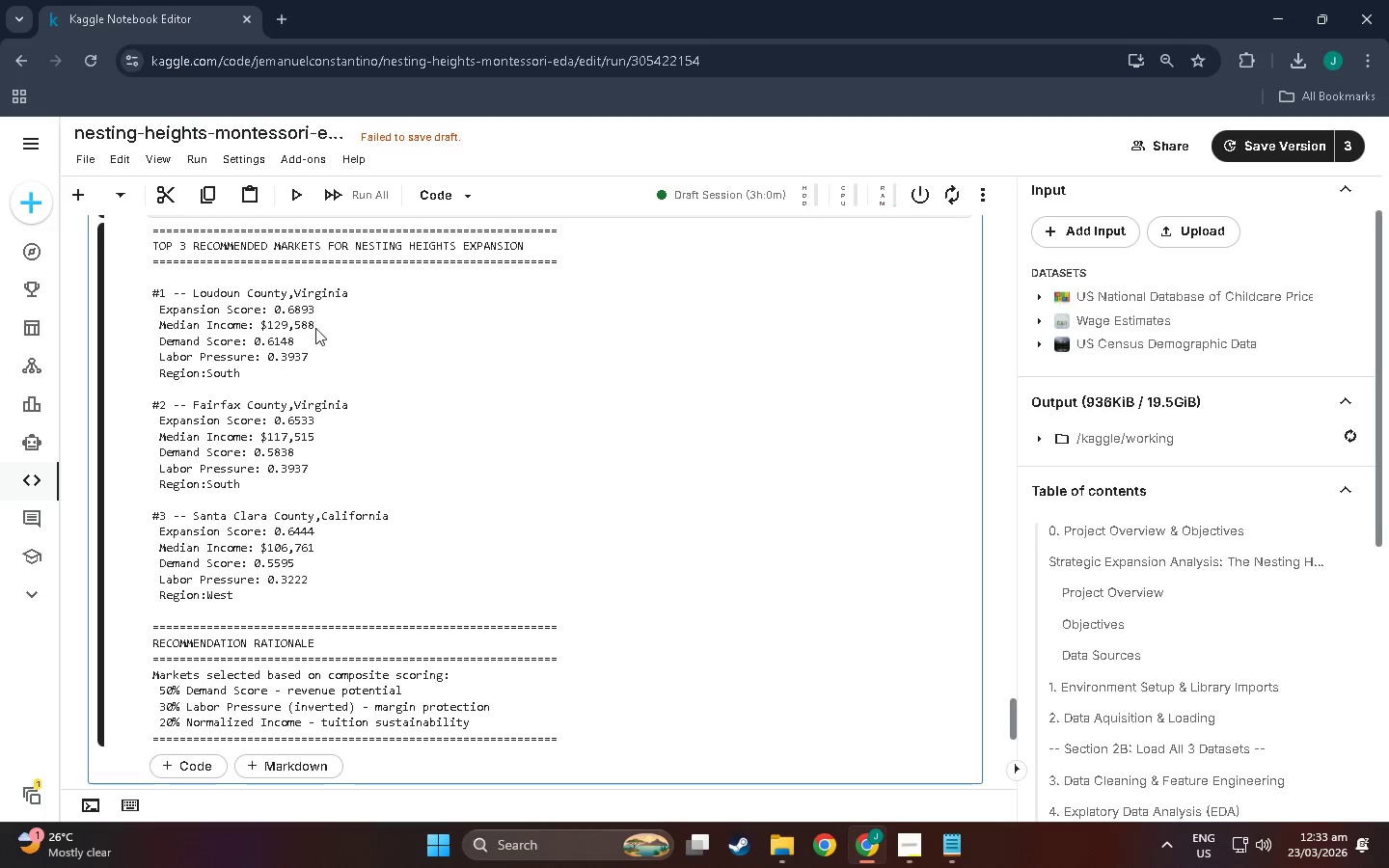 
left_click_drag(start_coordinate=[315, 328], to_coordinate=[261, 323])
 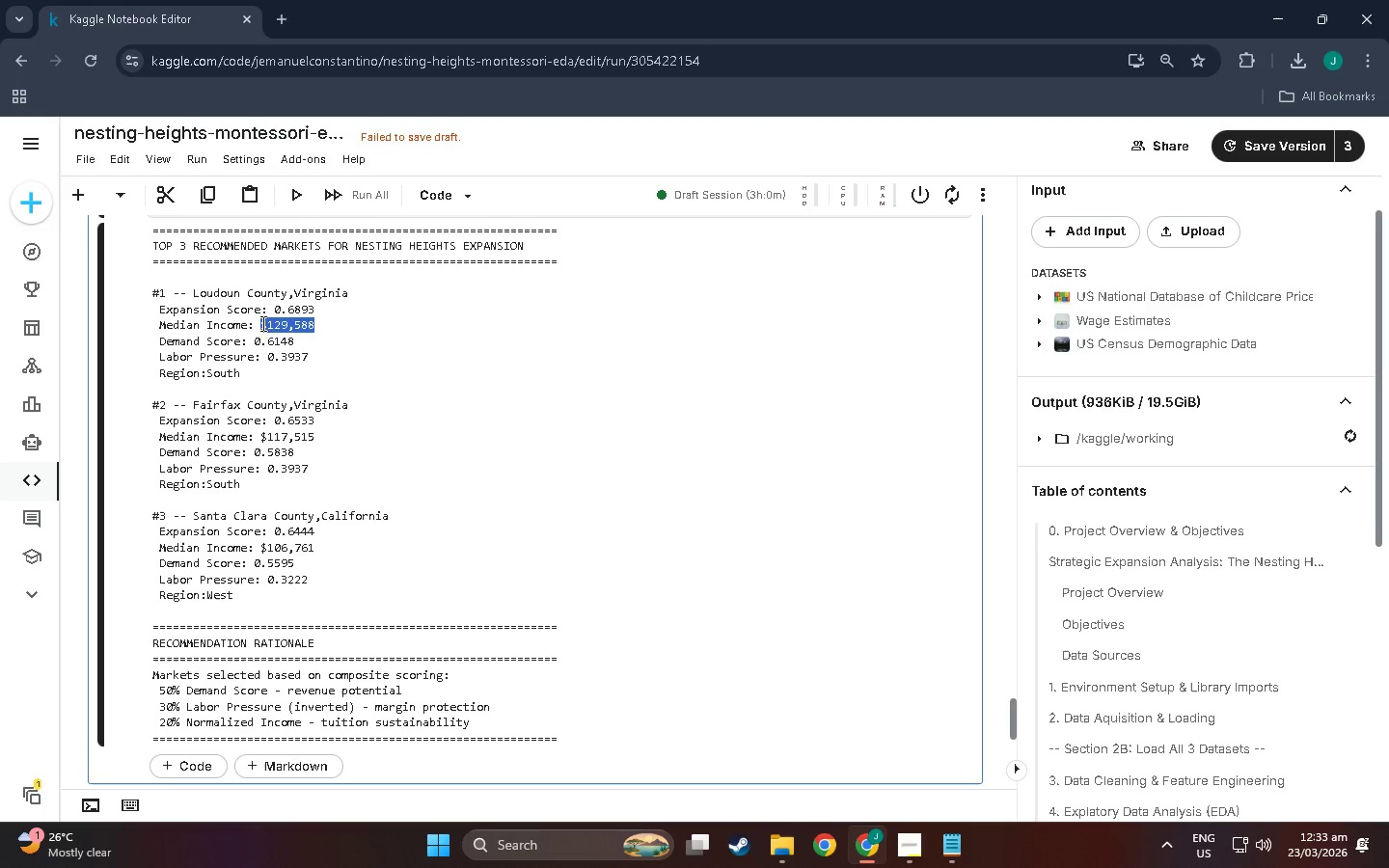 
key(Control+C)
 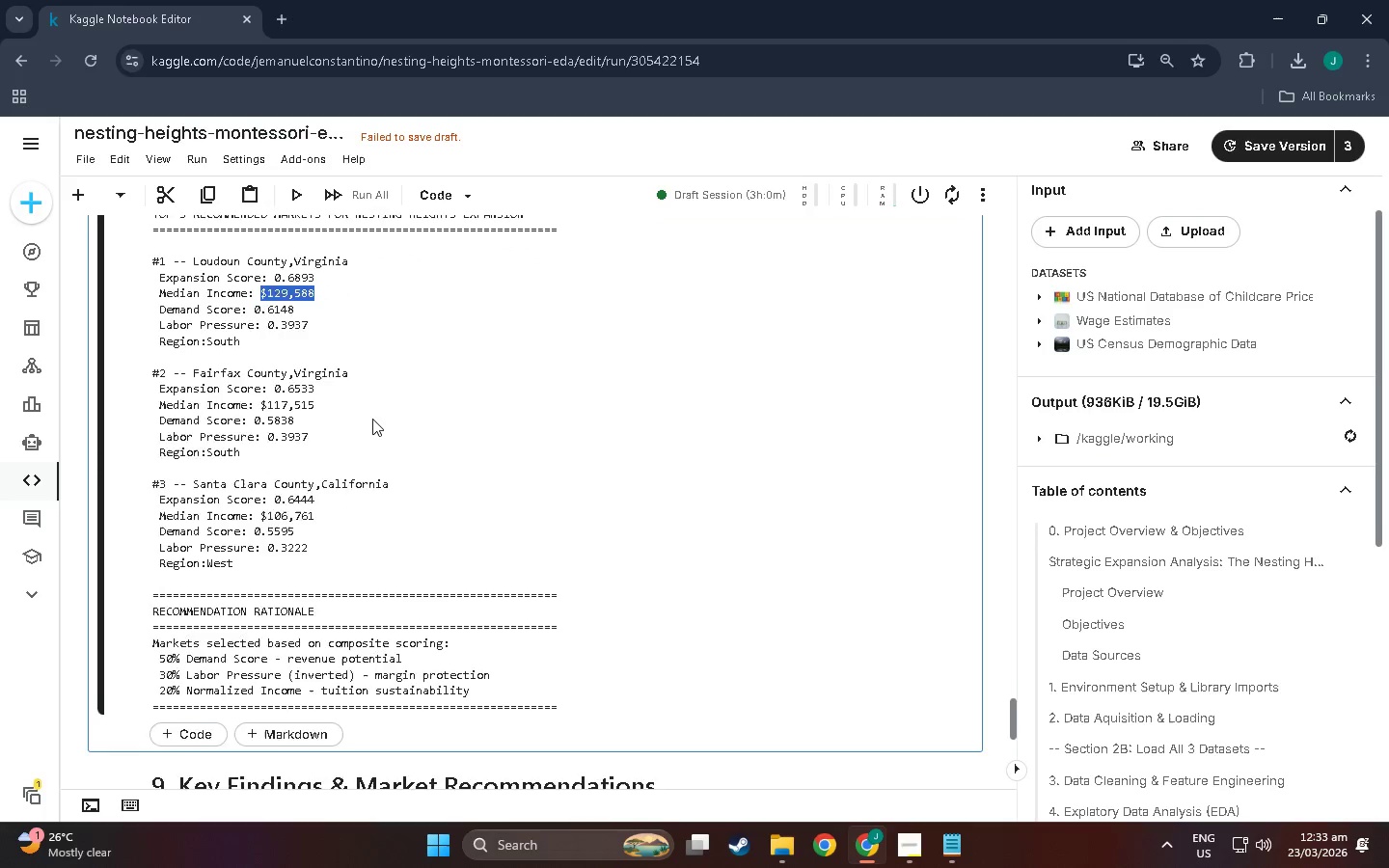 
scroll: coordinate [348, 468], scroll_direction: down, amount: 29.0
 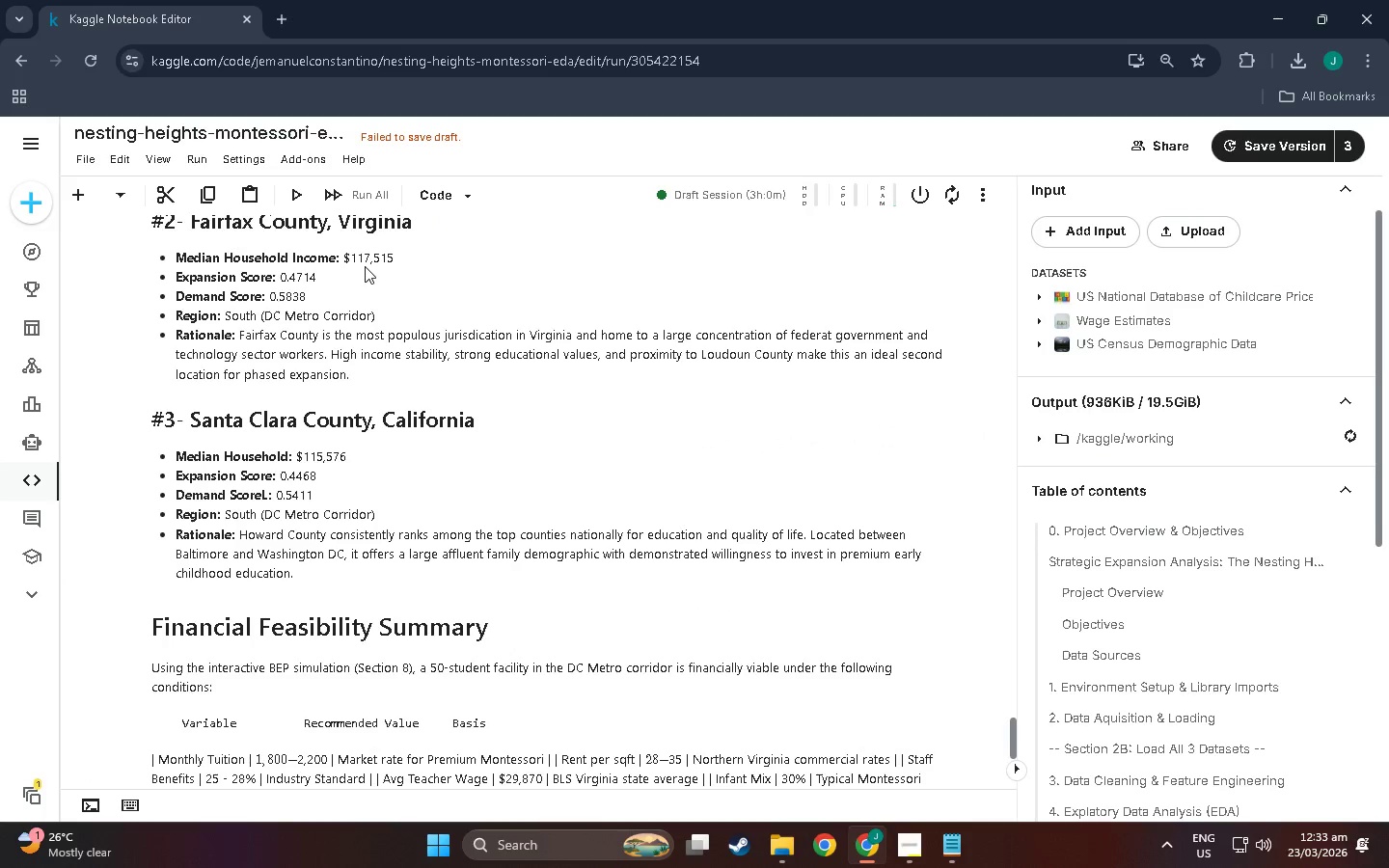 
scroll: coordinate [368, 378], scroll_direction: up, amount: 9.0
 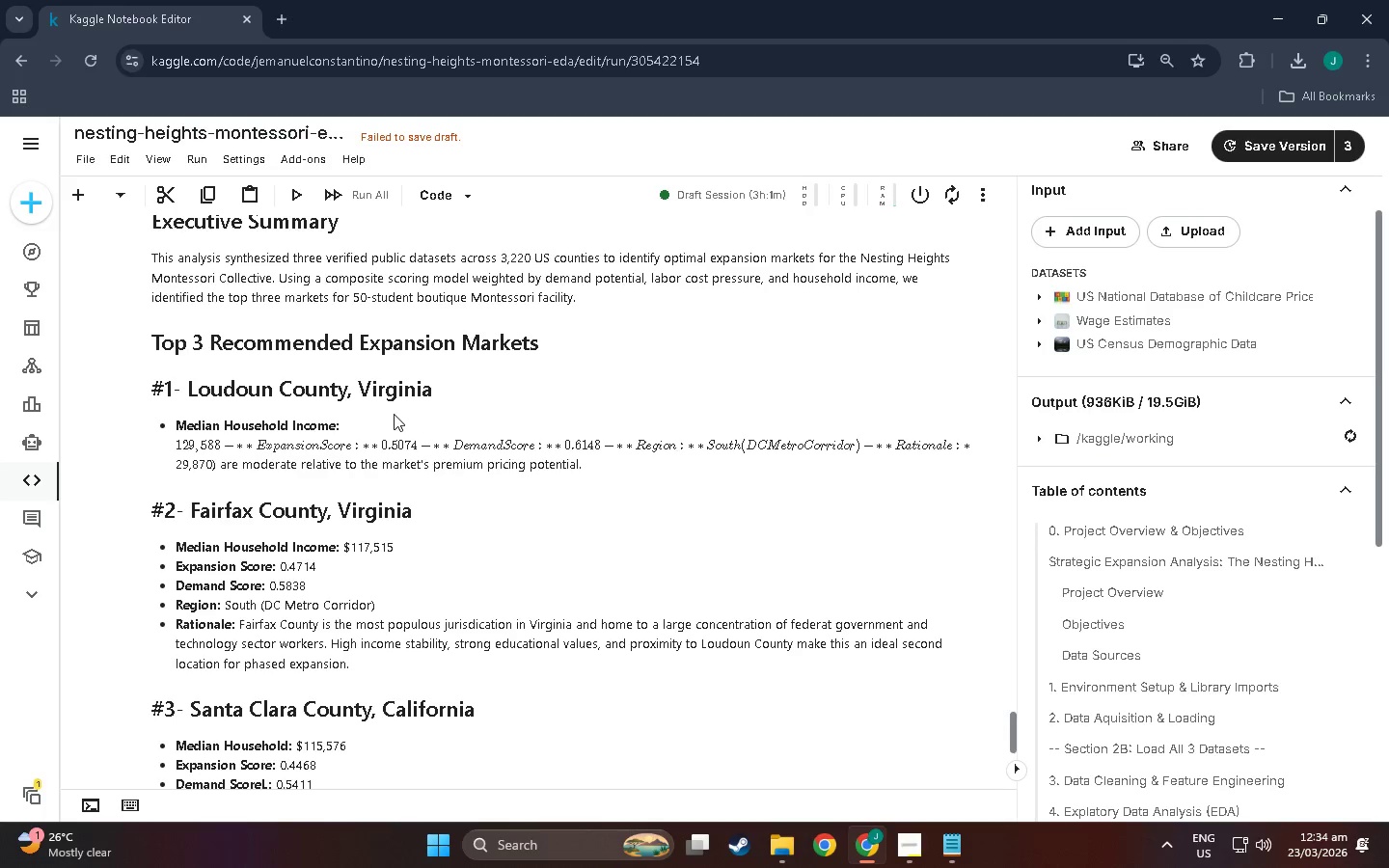 
wait(13.62)
 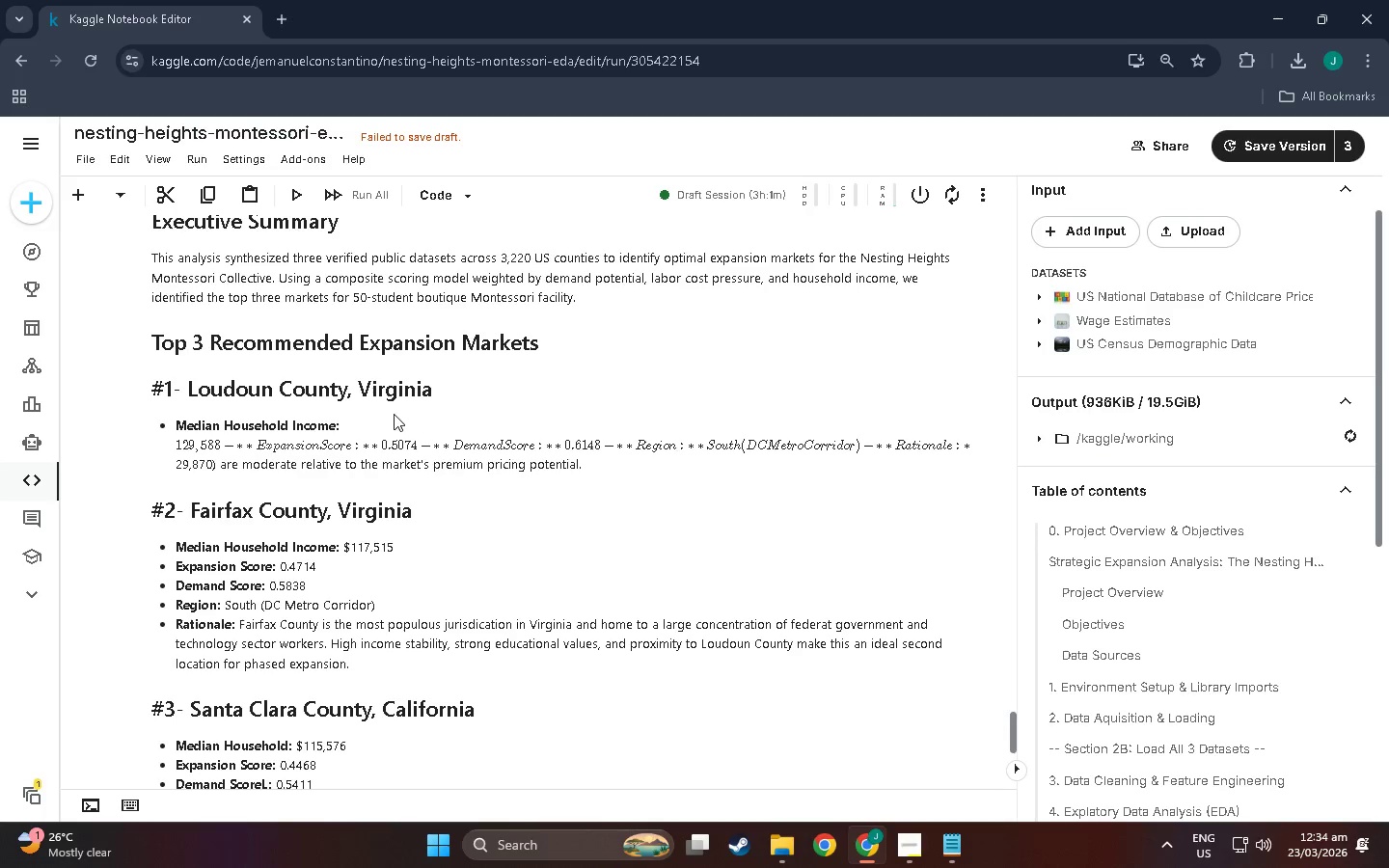 
scroll: coordinate [338, 538], scroll_direction: down, amount: 8.0
 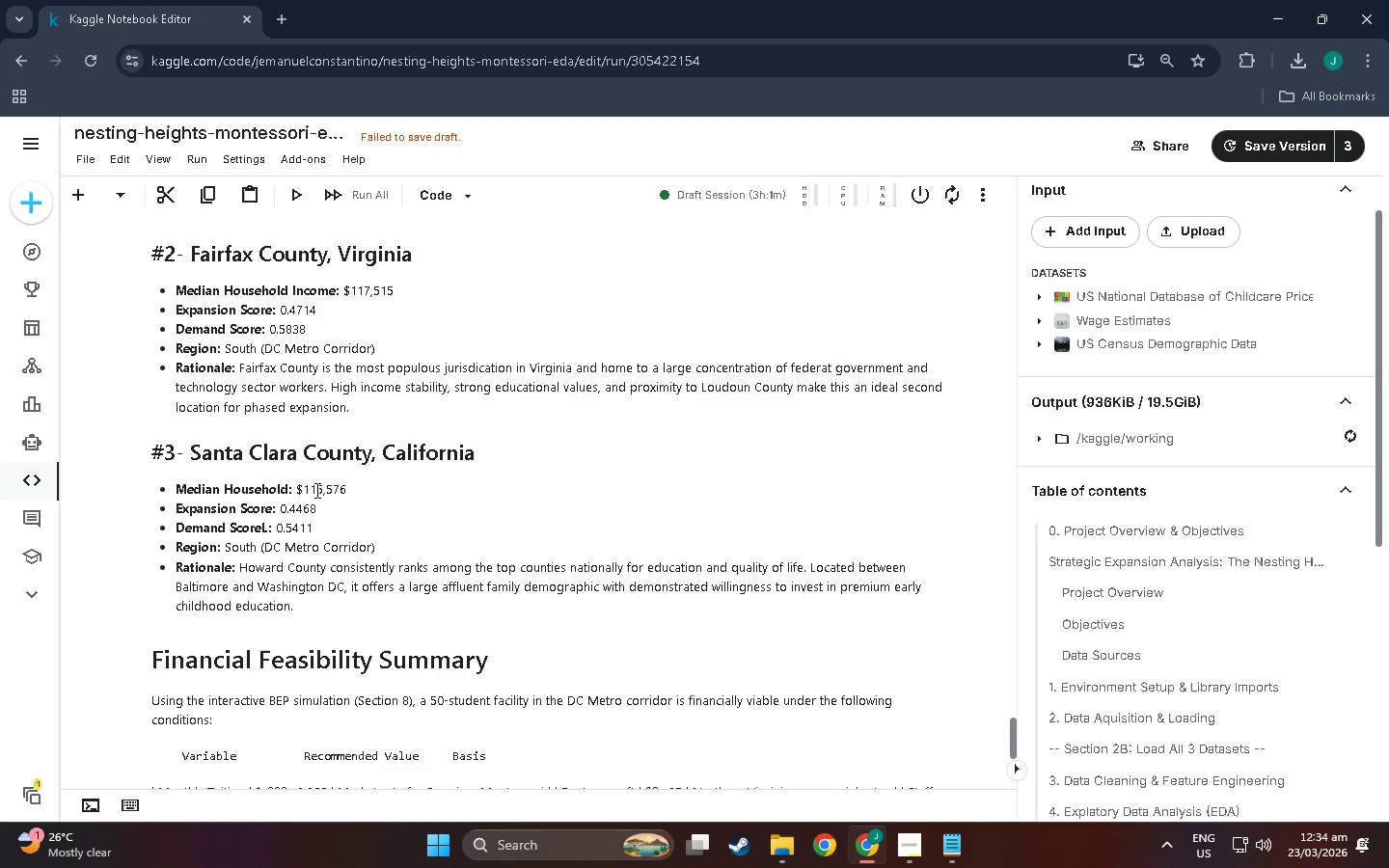 
double_click([316, 490])
 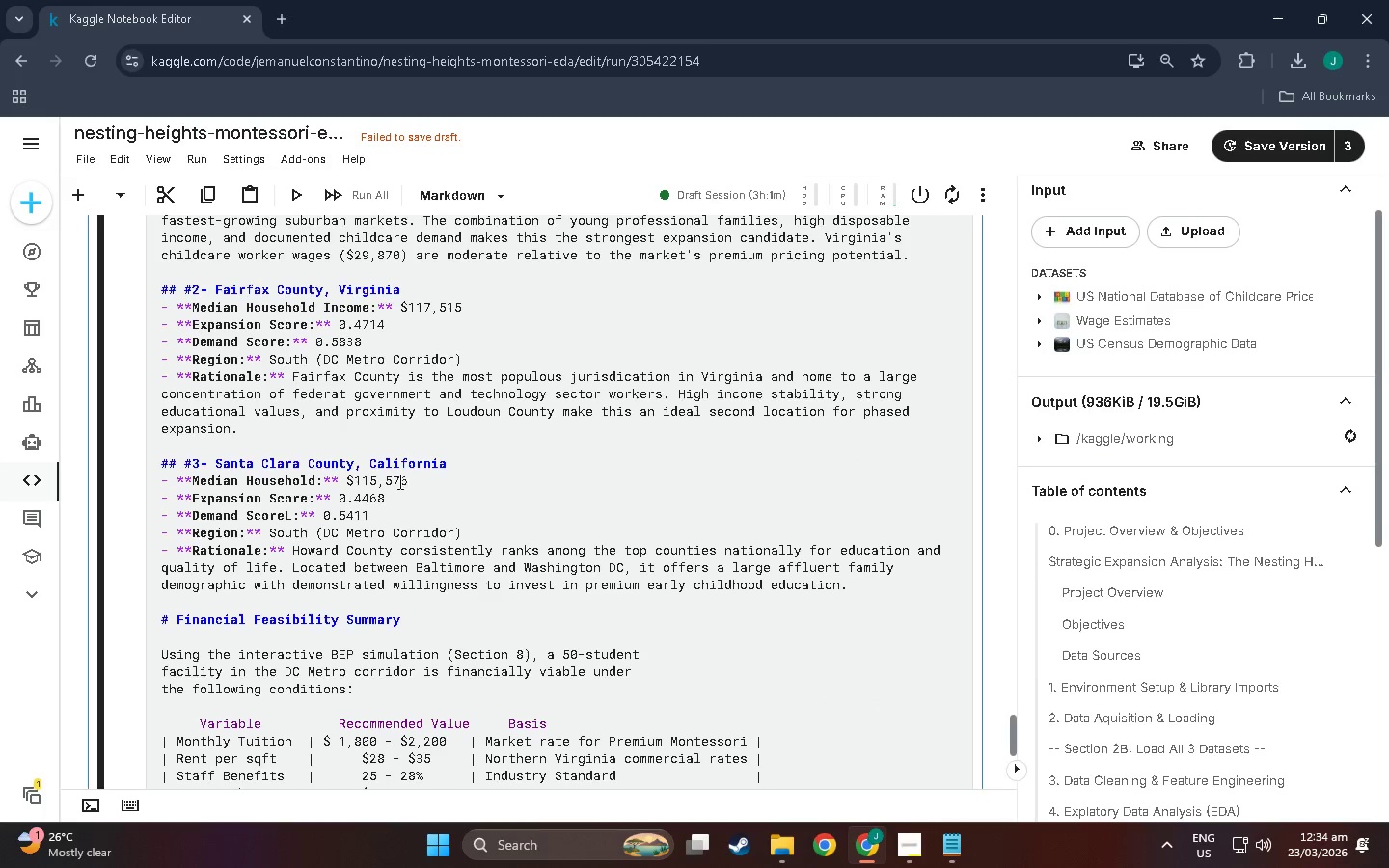 
left_click([389, 480])
 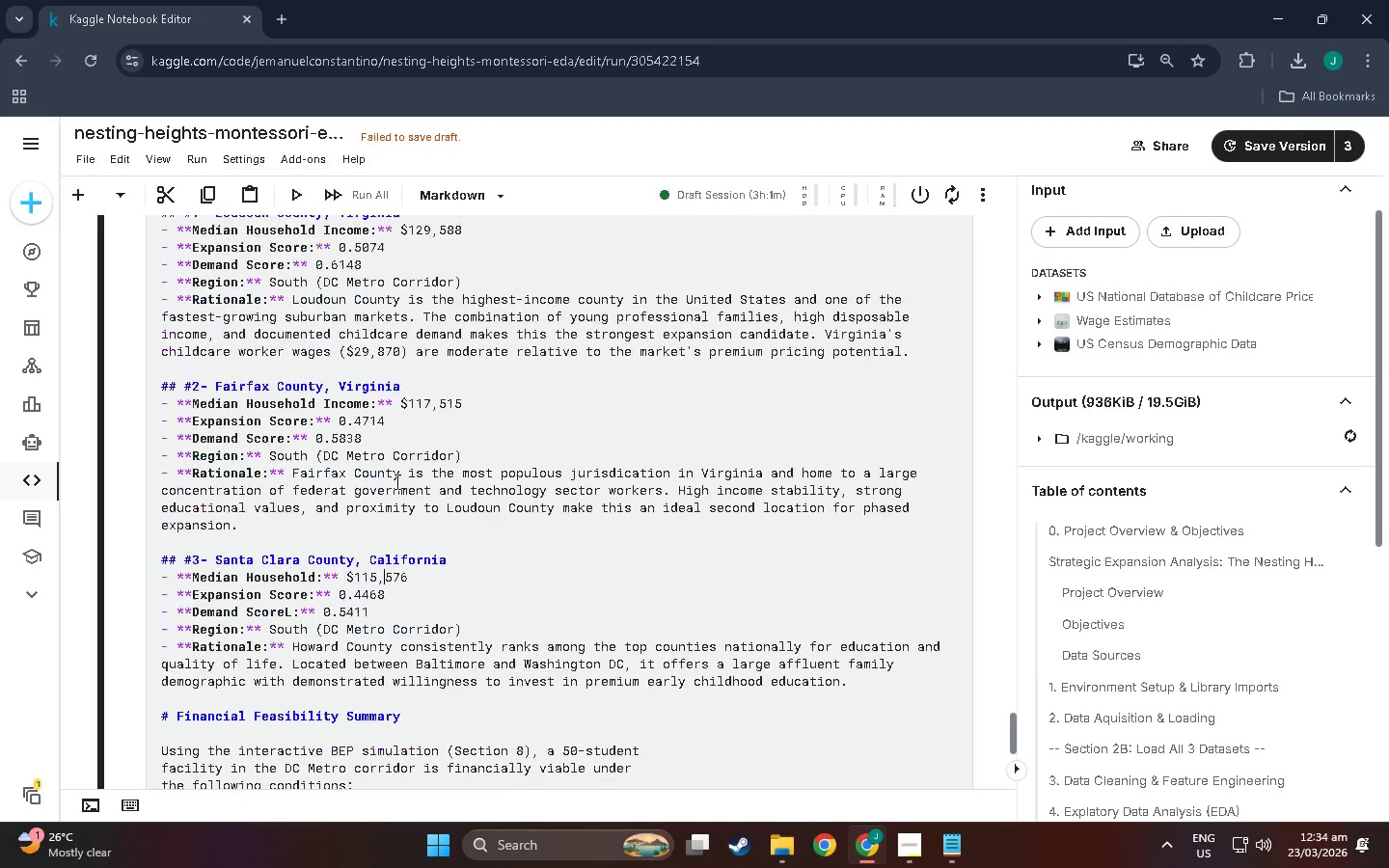 
scroll: coordinate [296, 411], scroll_direction: up, amount: 11.0
 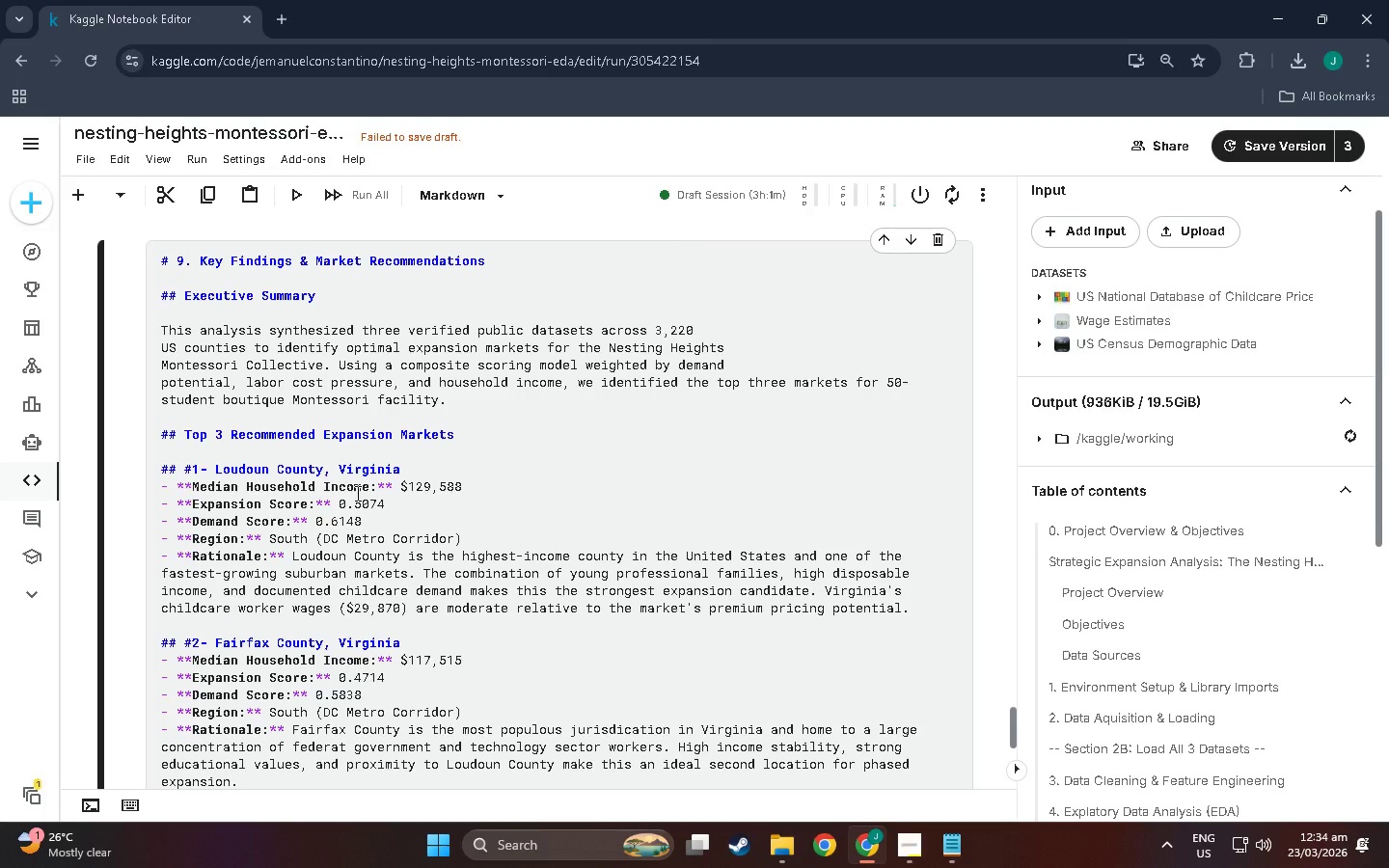 
scroll: coordinate [356, 493], scroll_direction: down, amount: 3.0
 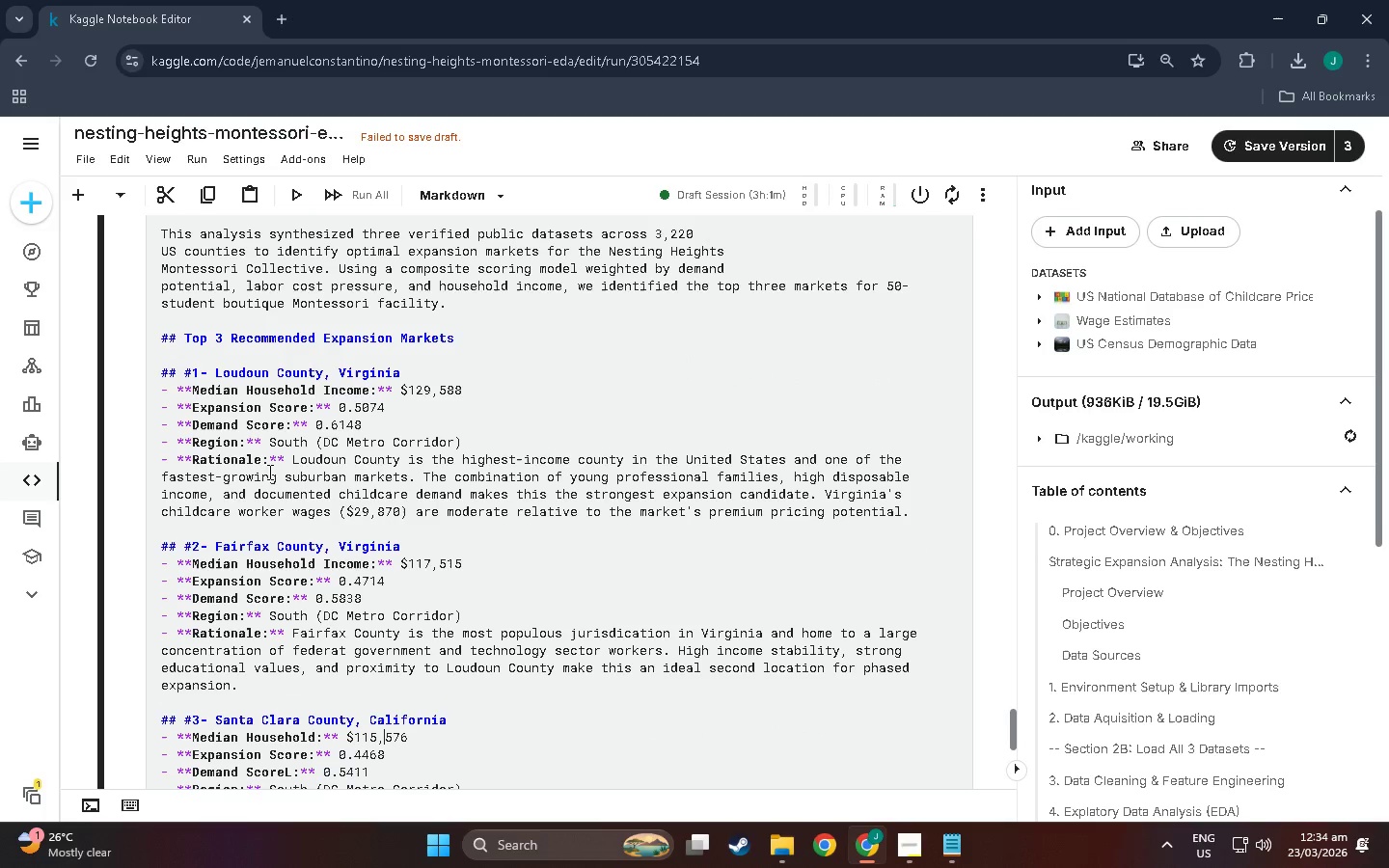 
left_click_drag(start_coordinate=[358, 473], to_coordinate=[825, 477])
 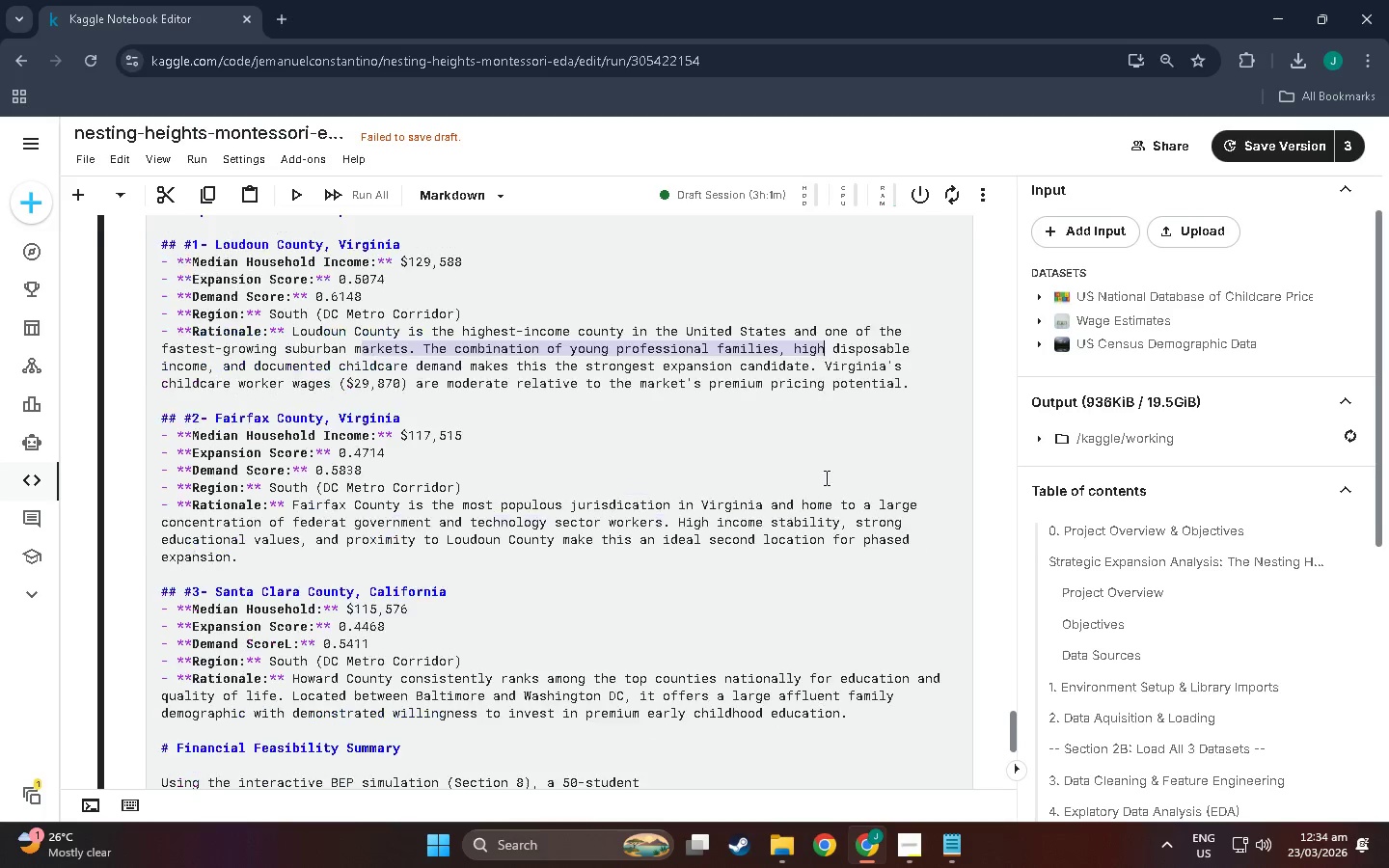 
scroll: coordinate [322, 434], scroll_direction: down, amount: 2.0
 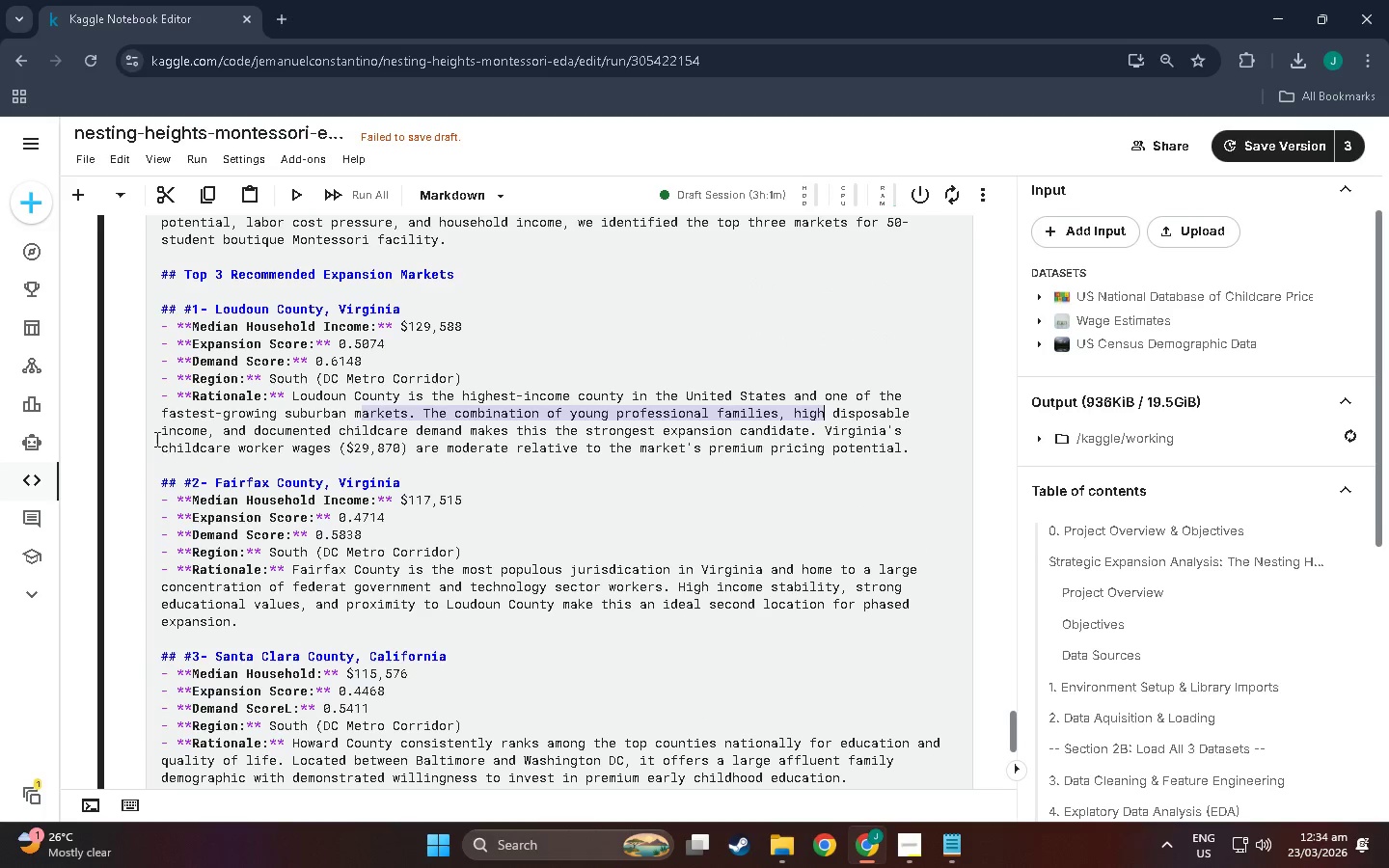 
left_click([155, 431])
 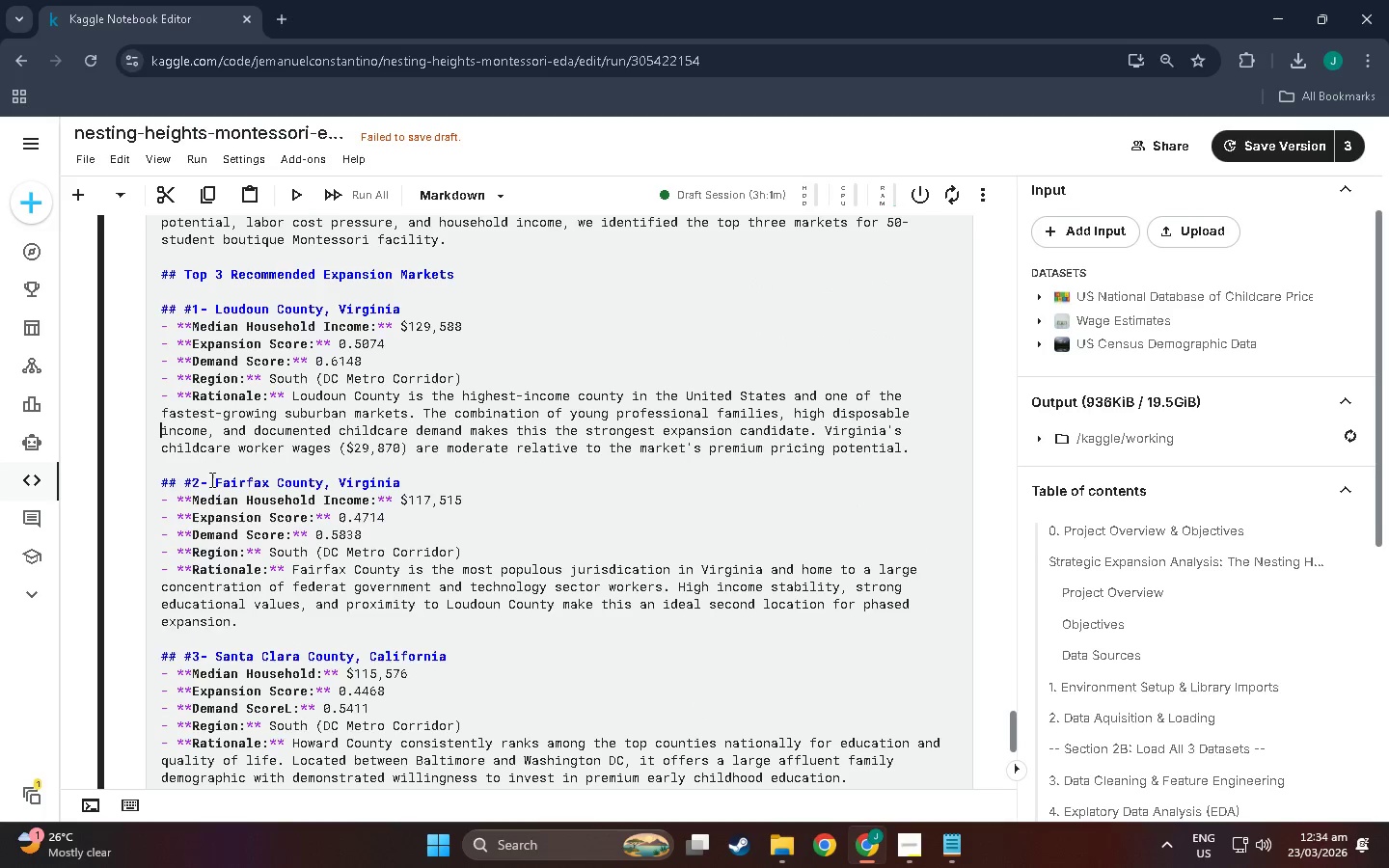 
scroll: coordinate [284, 525], scroll_direction: down, amount: 7.0
 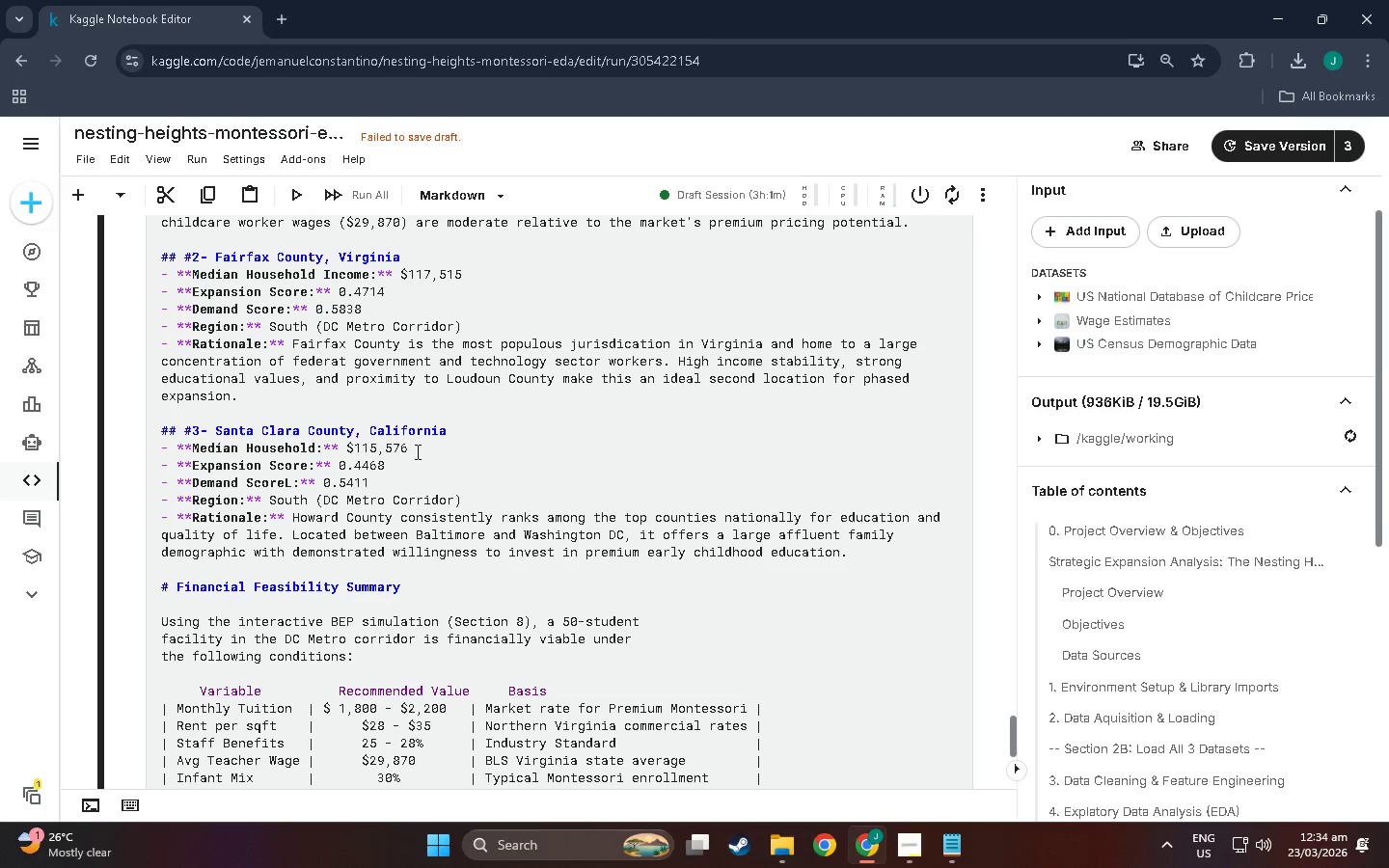 
left_click_drag(start_coordinate=[408, 449], to_coordinate=[356, 448])
 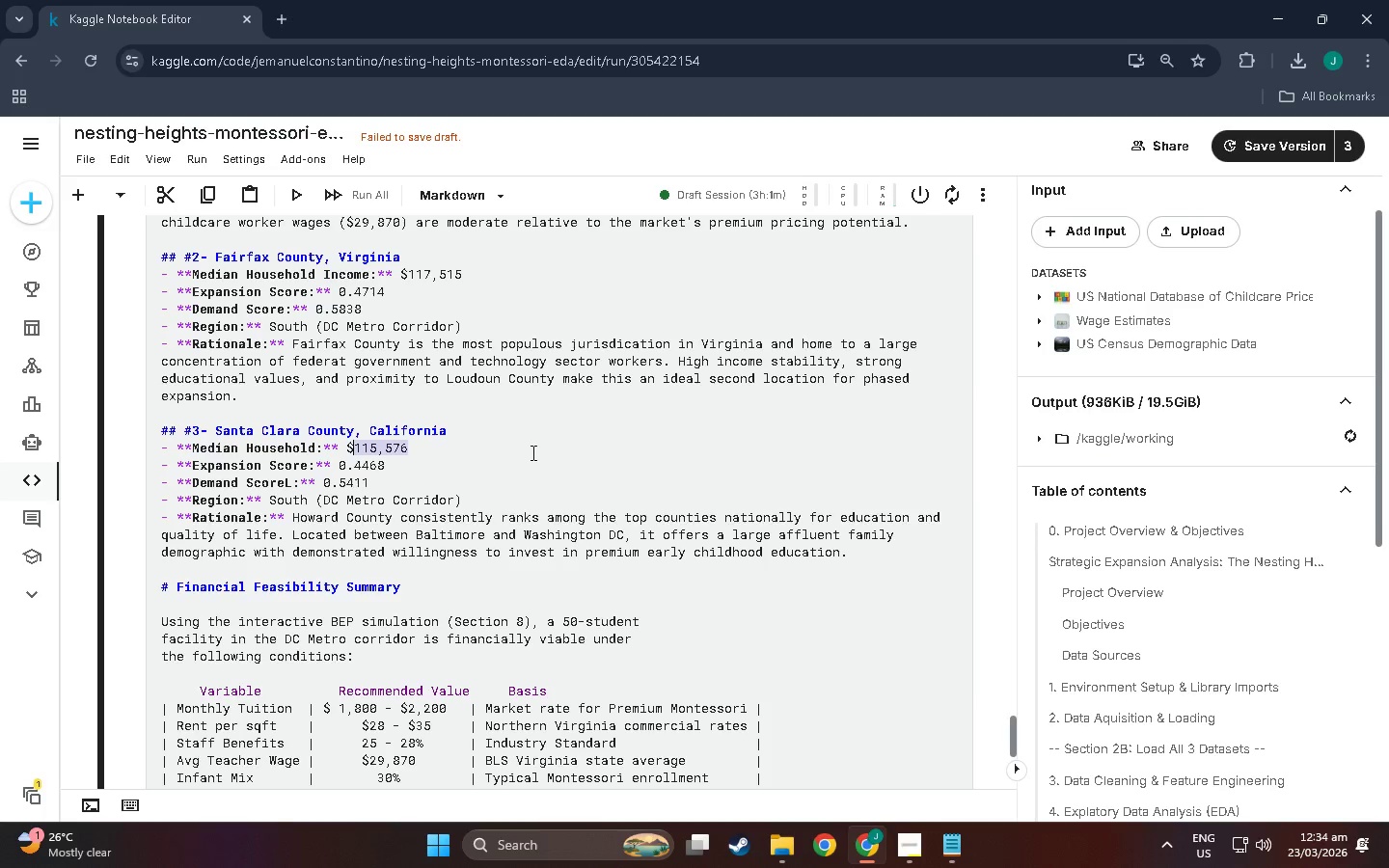 
type(06)
key(Backspace)
key(Backspace)
type(107)
key(Backspace)
type(6,761)
 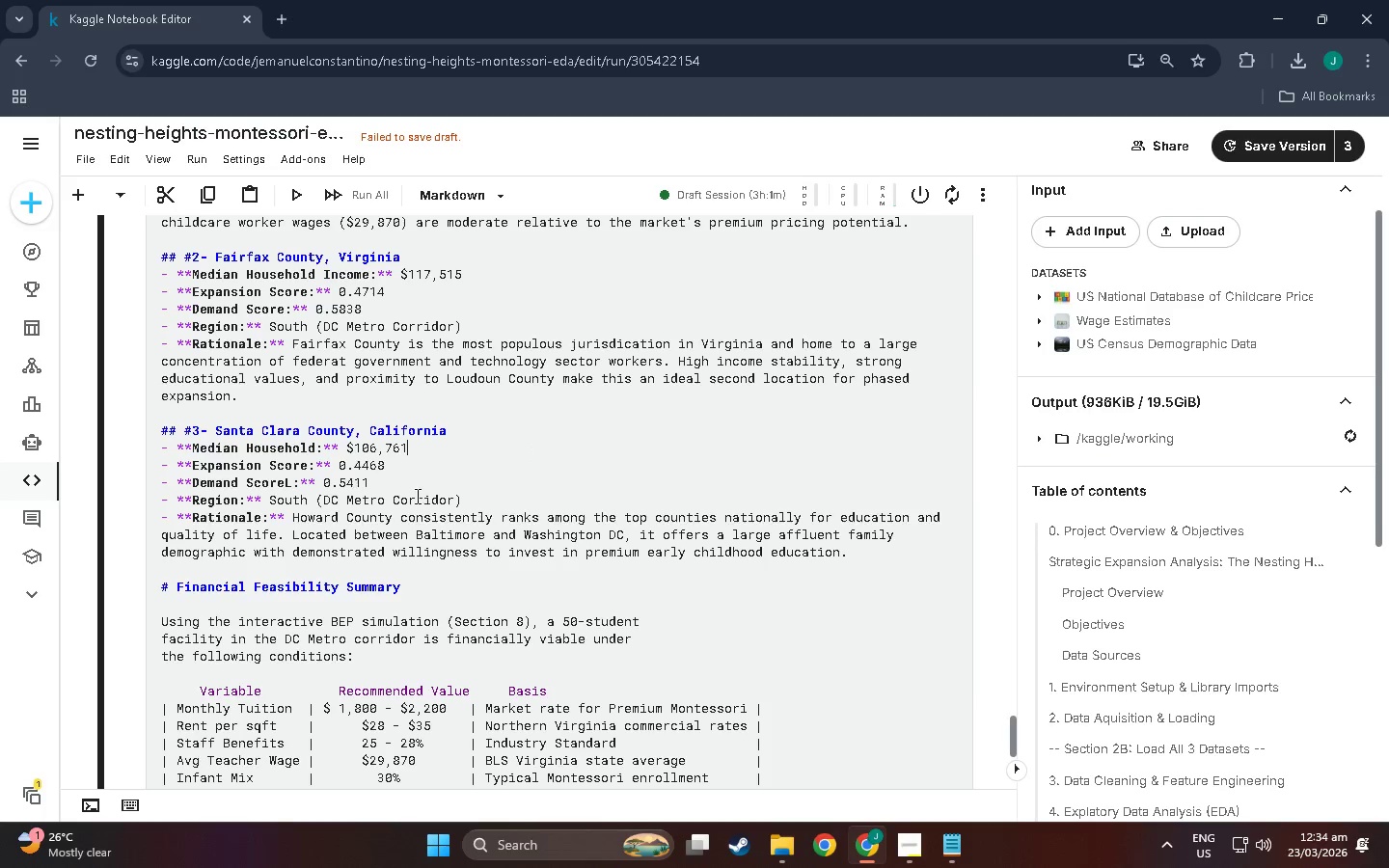 
left_click_drag(start_coordinate=[383, 465], to_coordinate=[339, 460])
 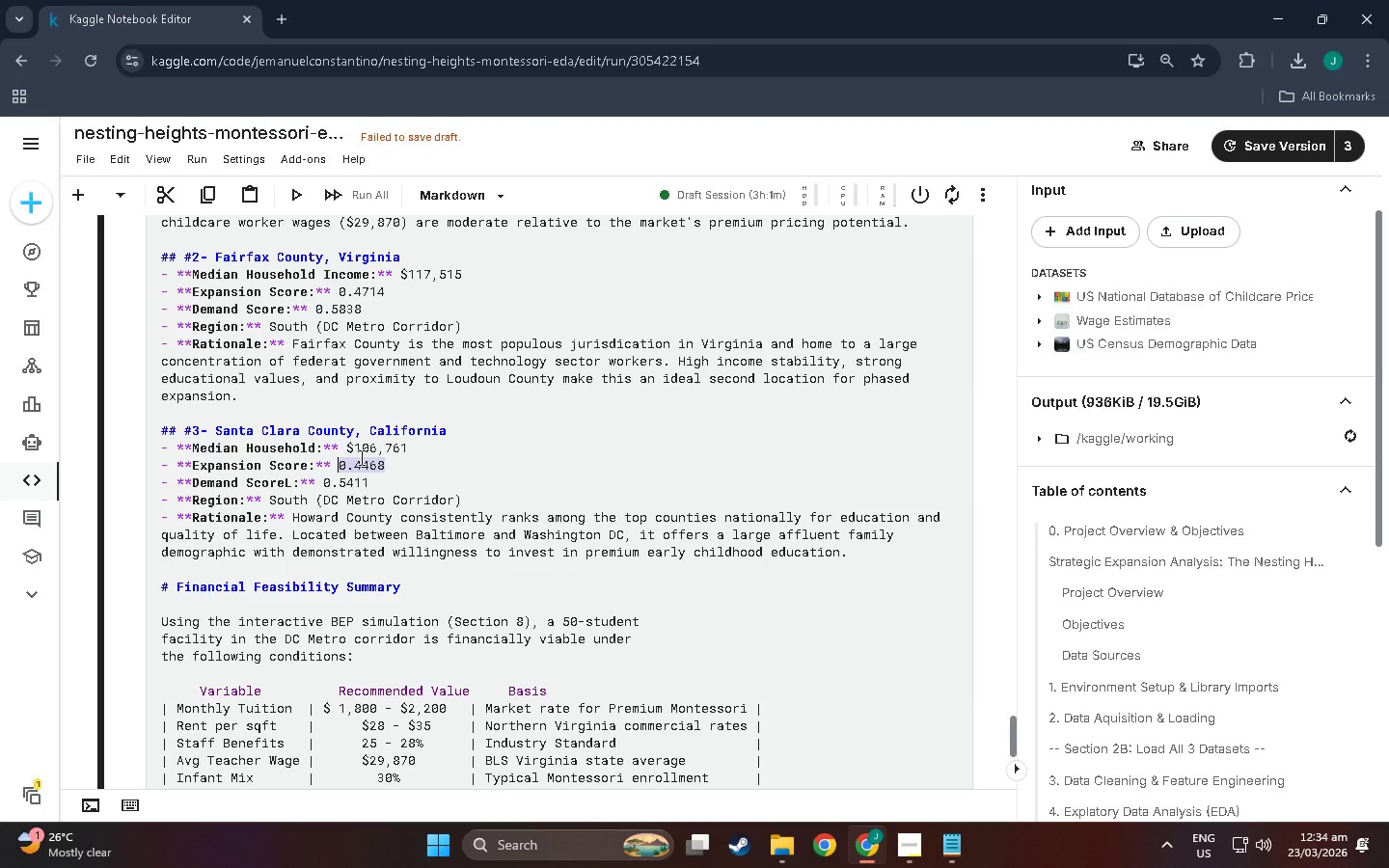 
type(0.6444)
 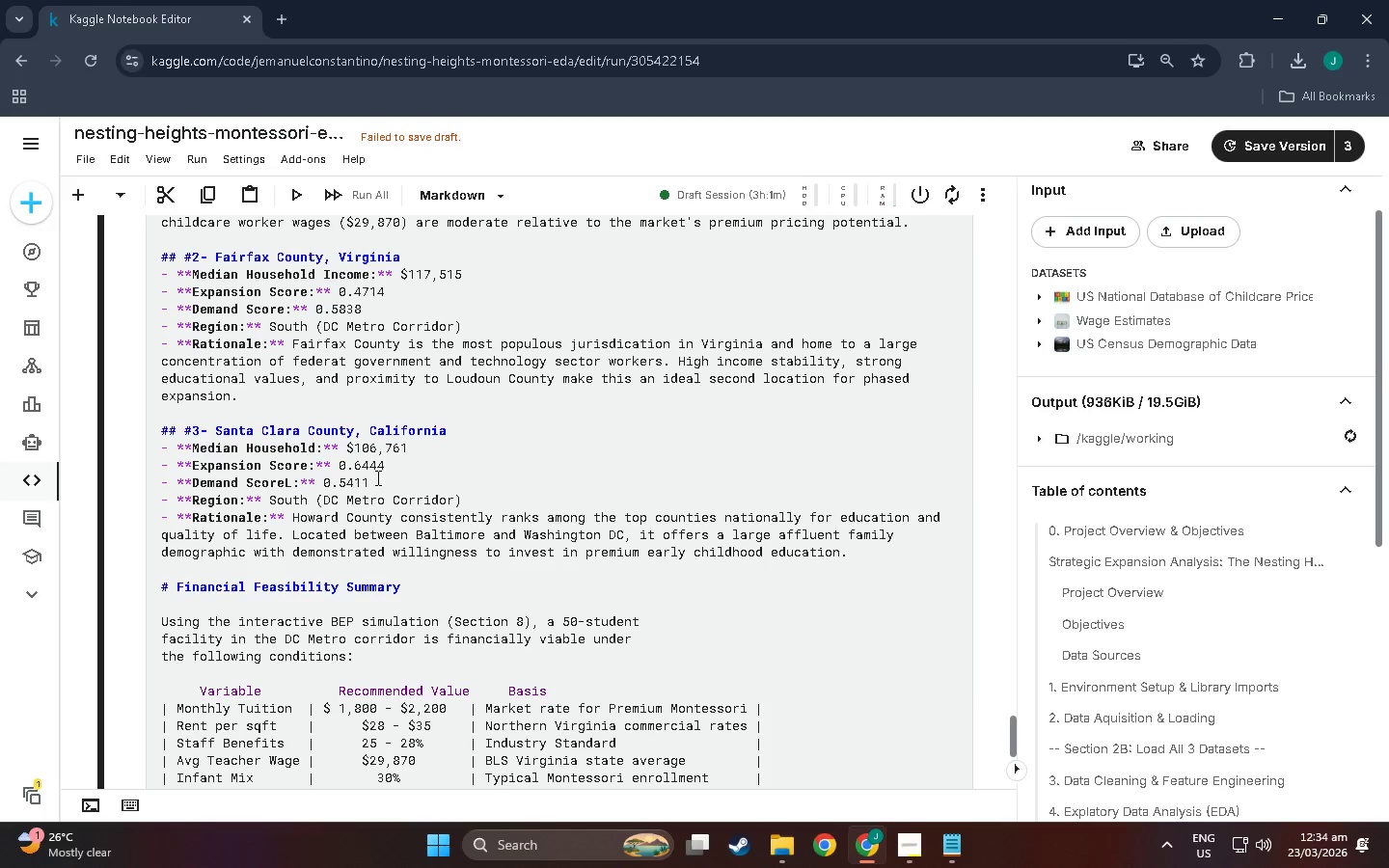 
left_click_drag(start_coordinate=[370, 477], to_coordinate=[341, 481])
 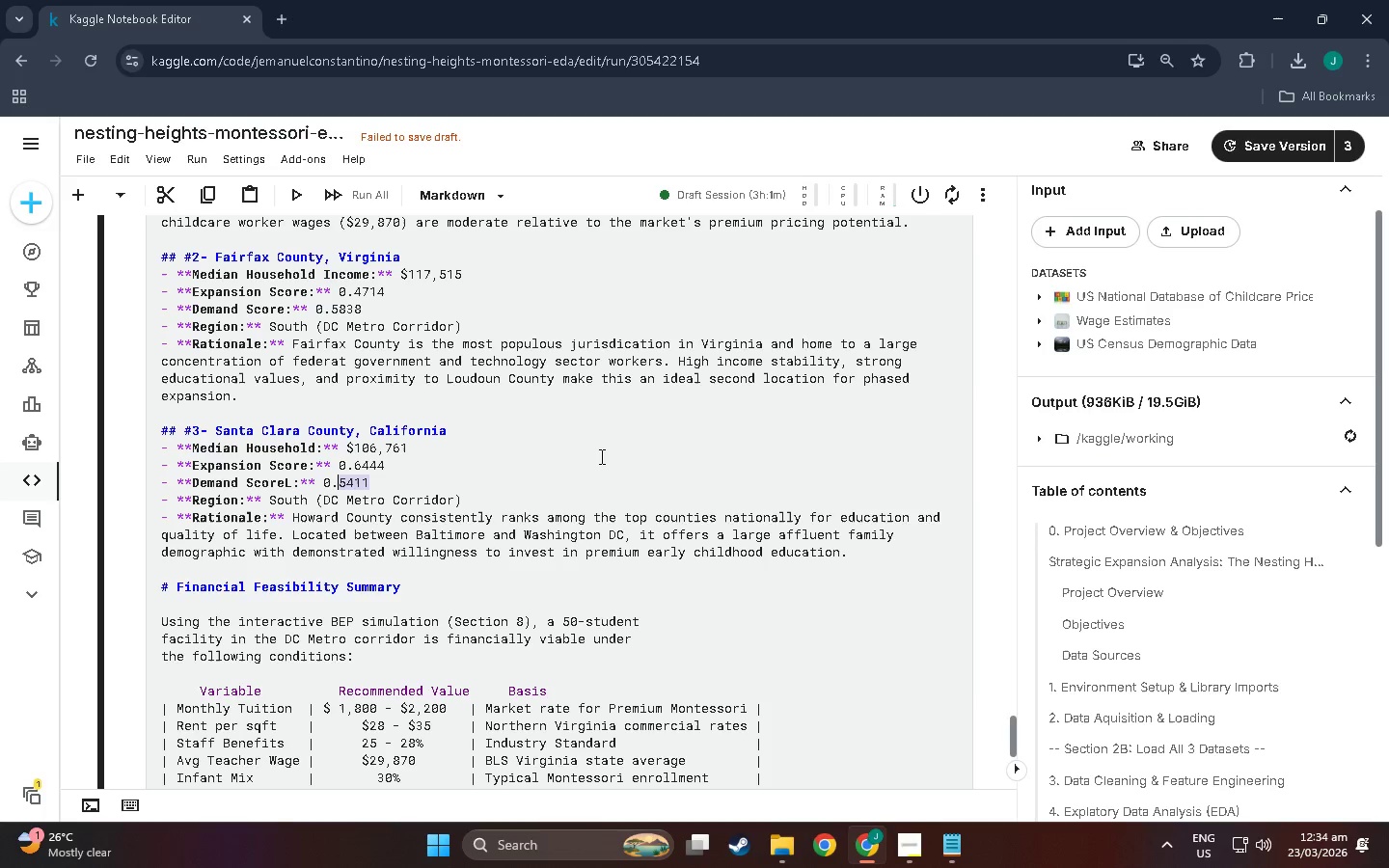 
left_click([289, 477])
 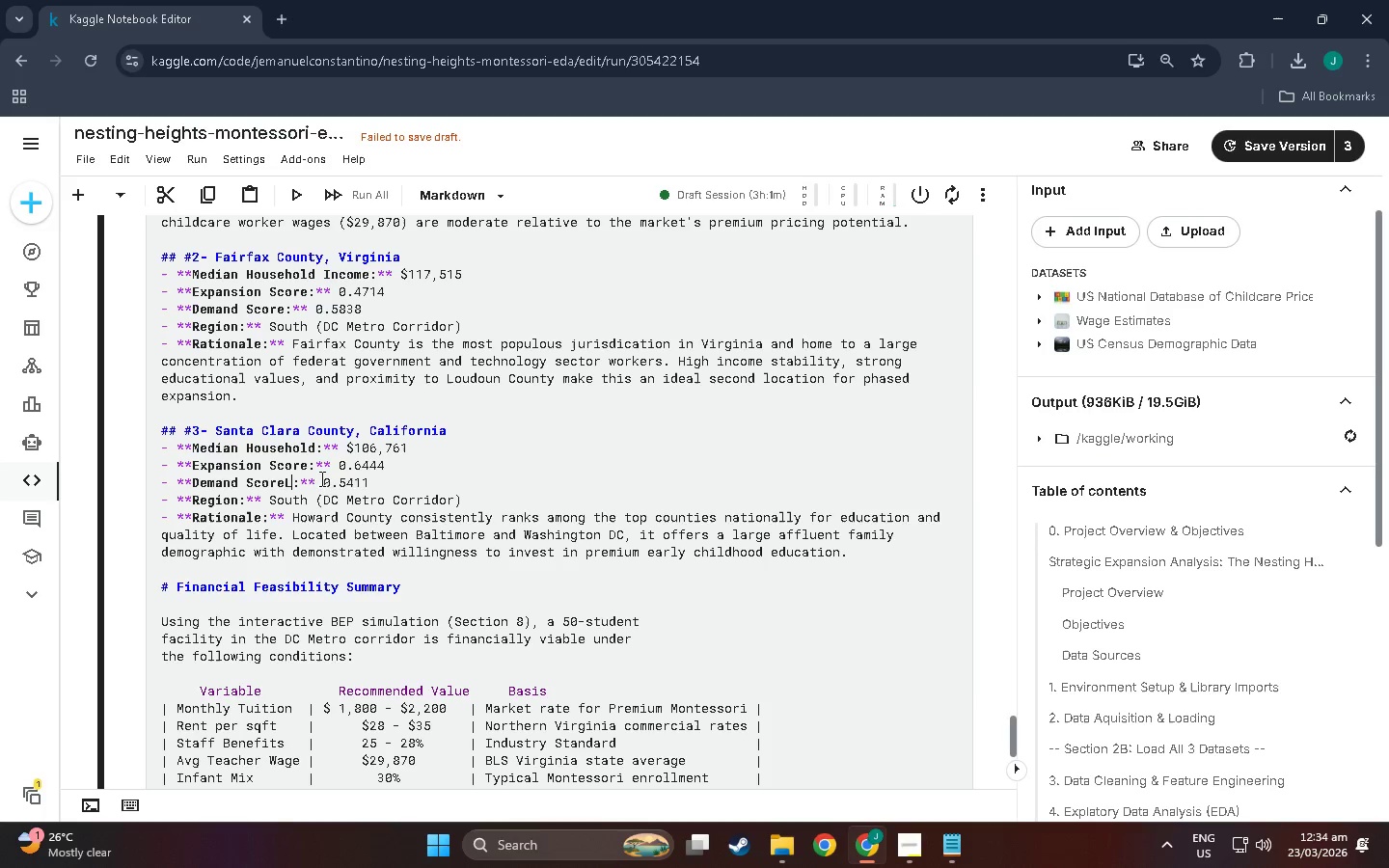 
key(Backspace)
 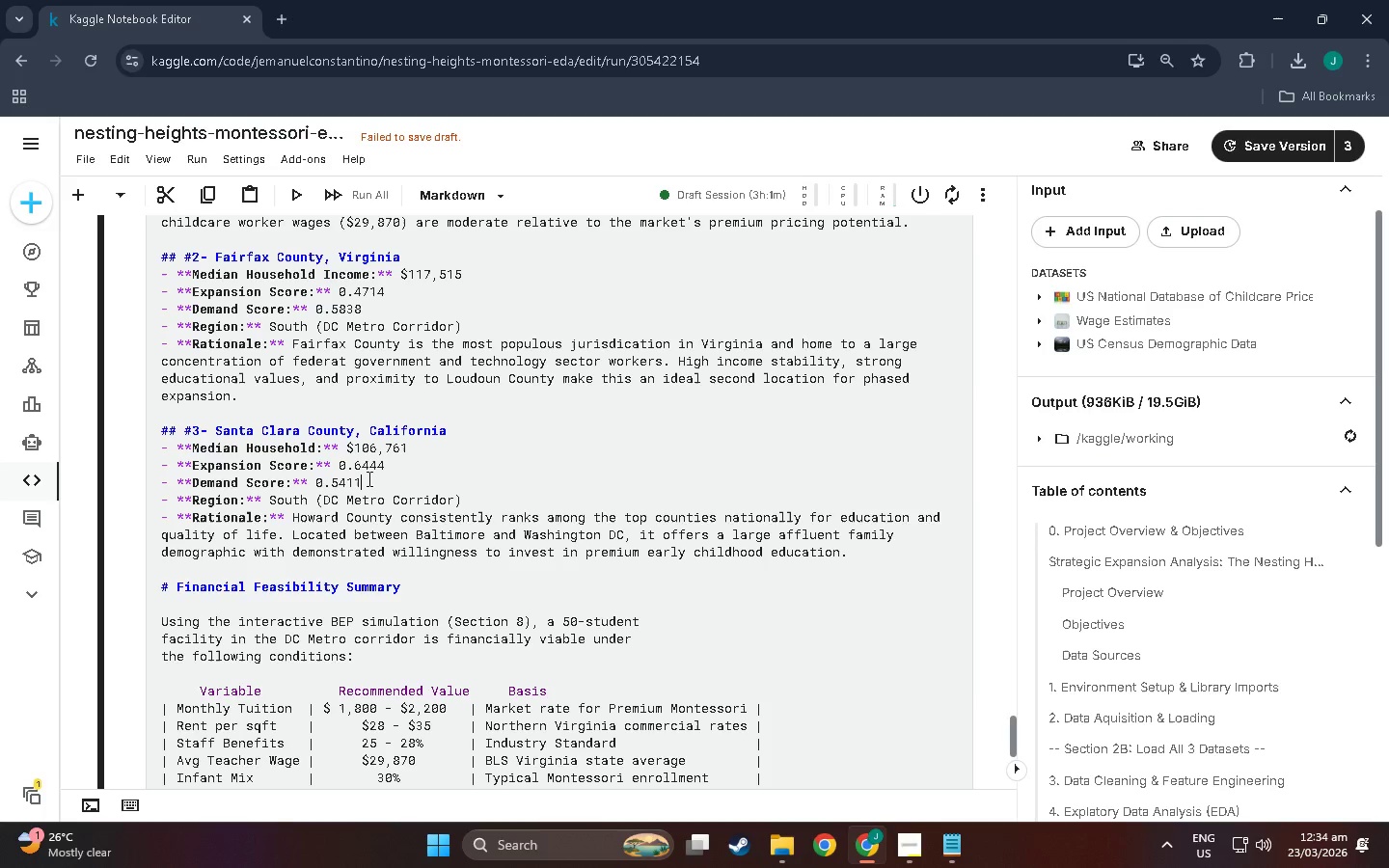 
left_click([368, 478])
 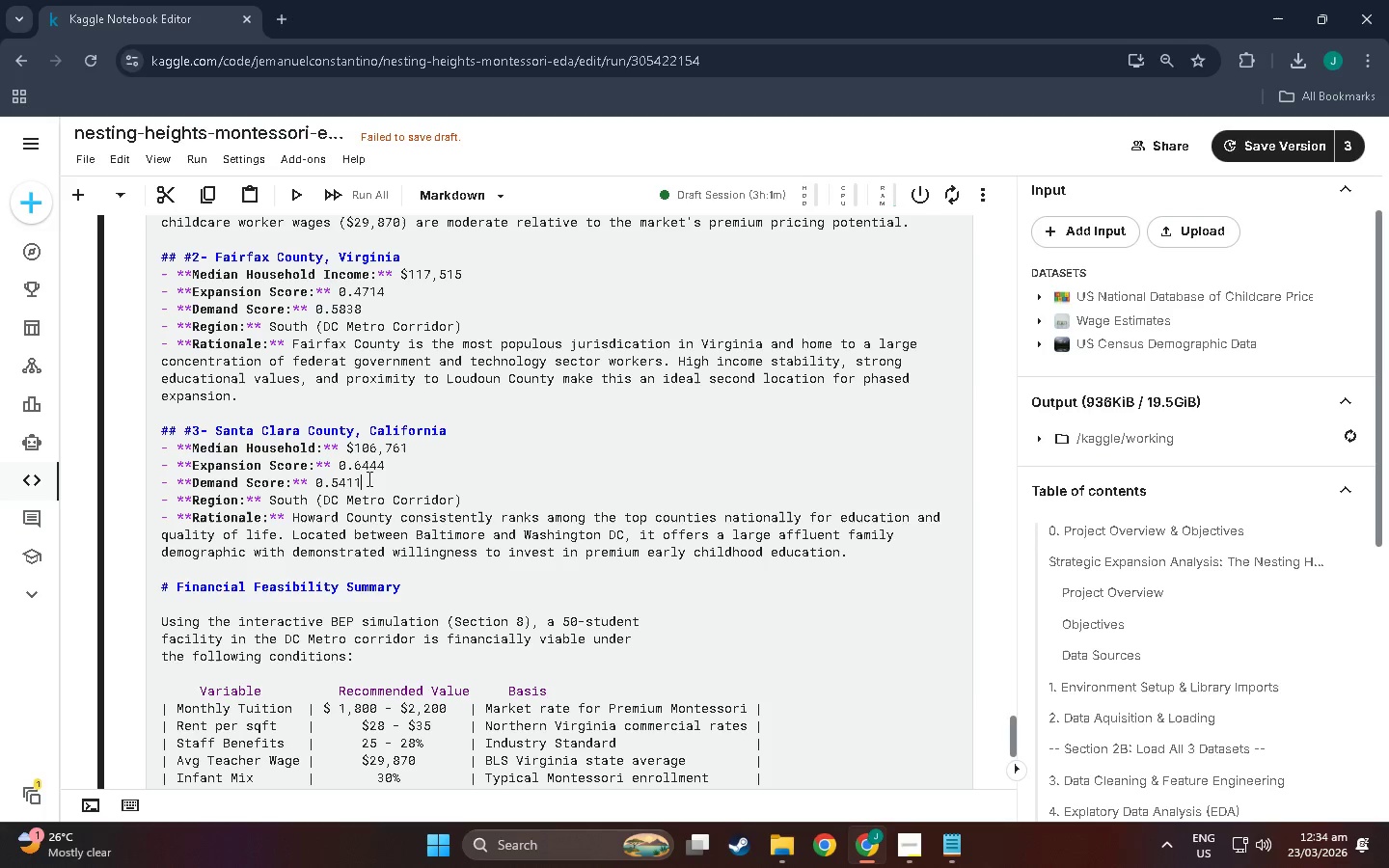 
key(Backspace)
key(Backspace)
key(Backspace)
type(595)
 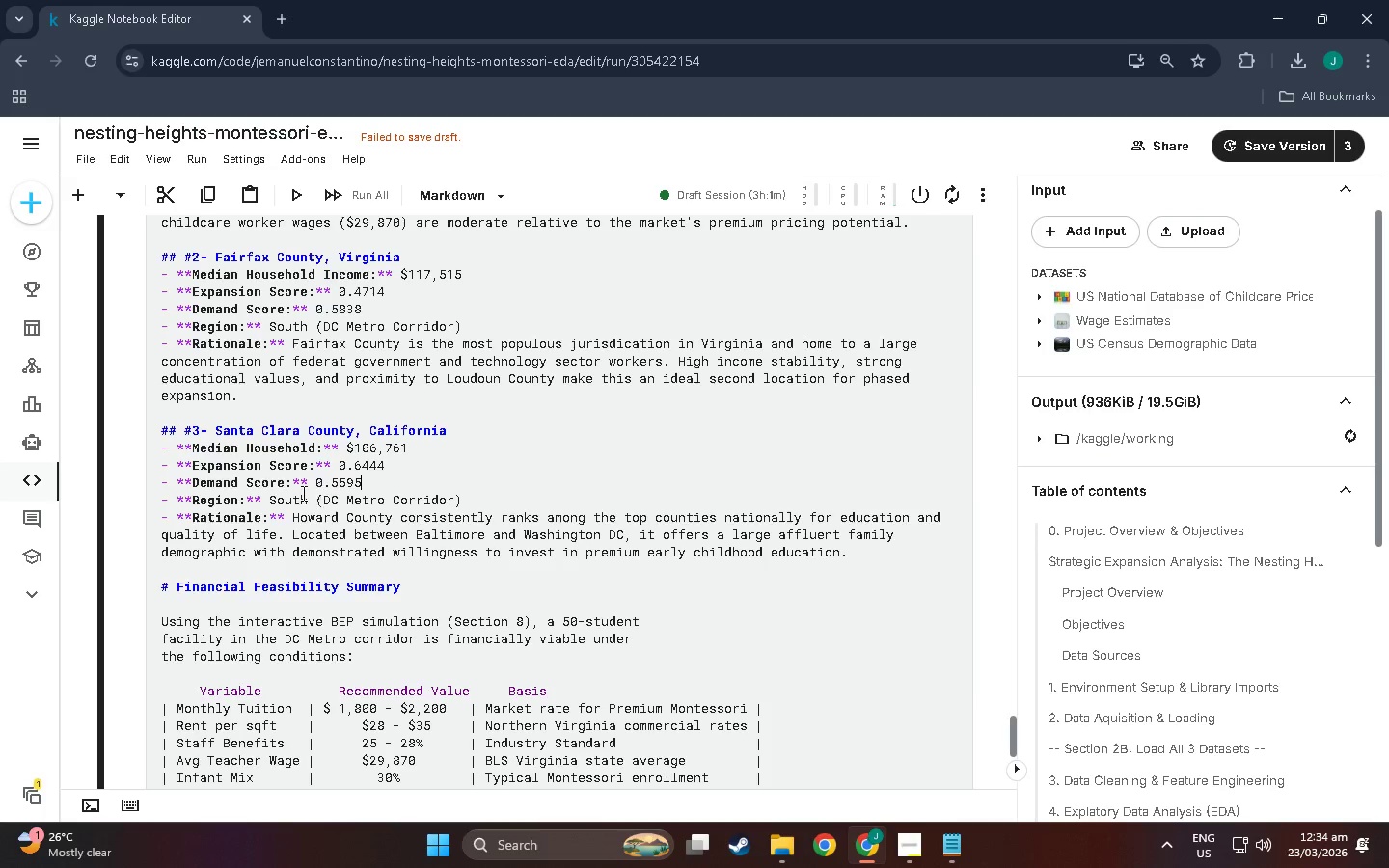 
left_click_drag(start_coordinate=[307, 498], to_coordinate=[272, 494])
 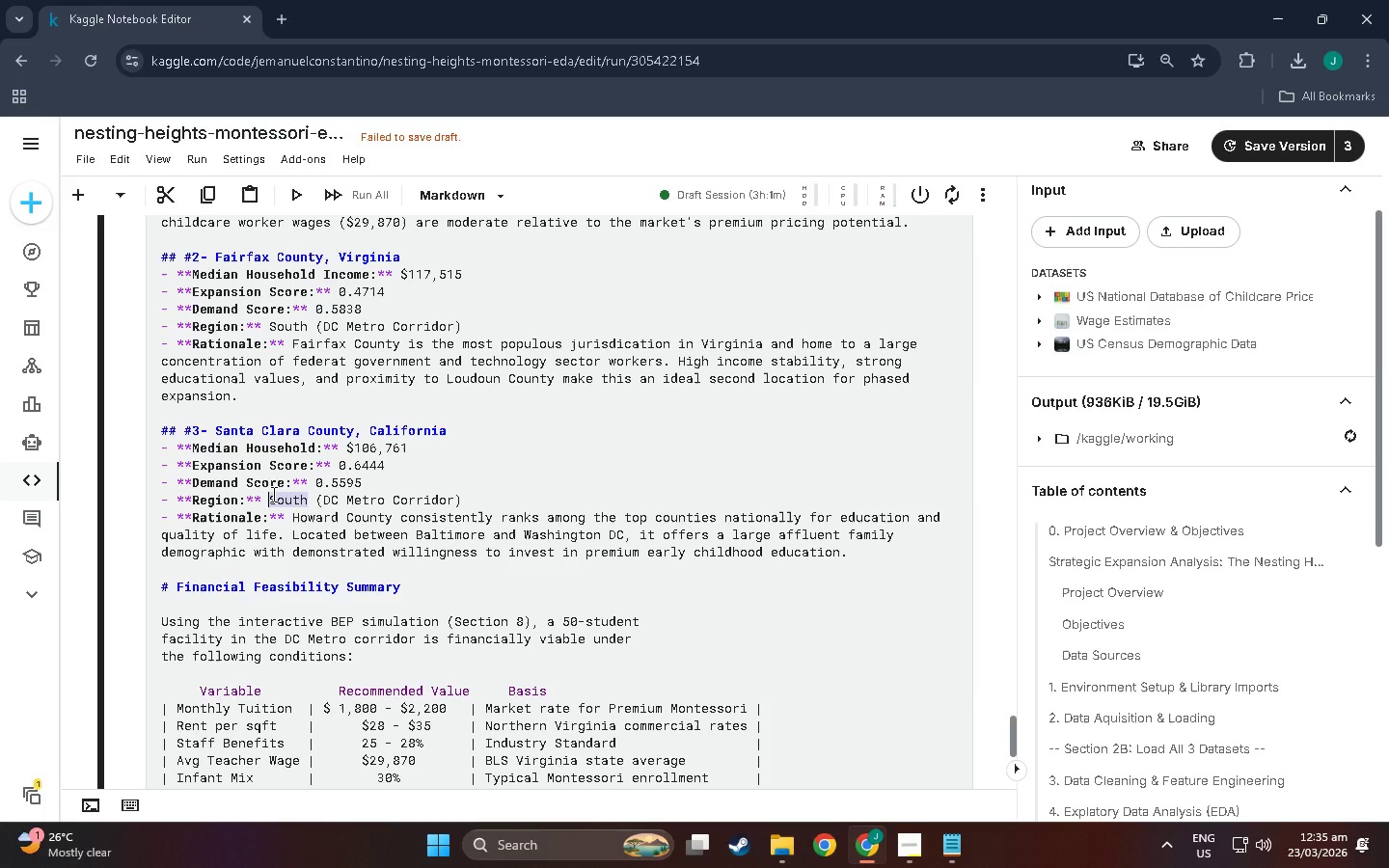 
type(We)
 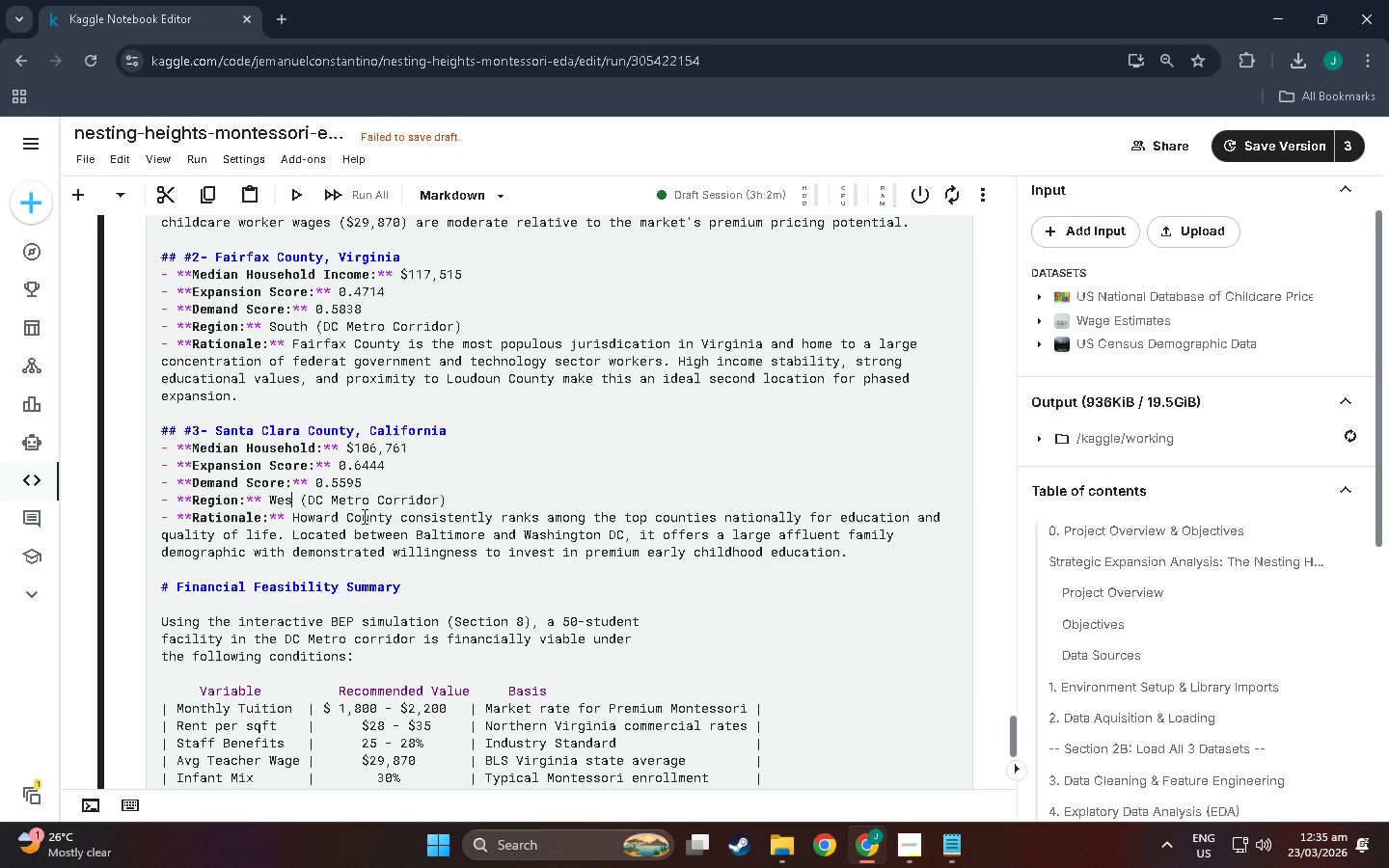 
type(st)
 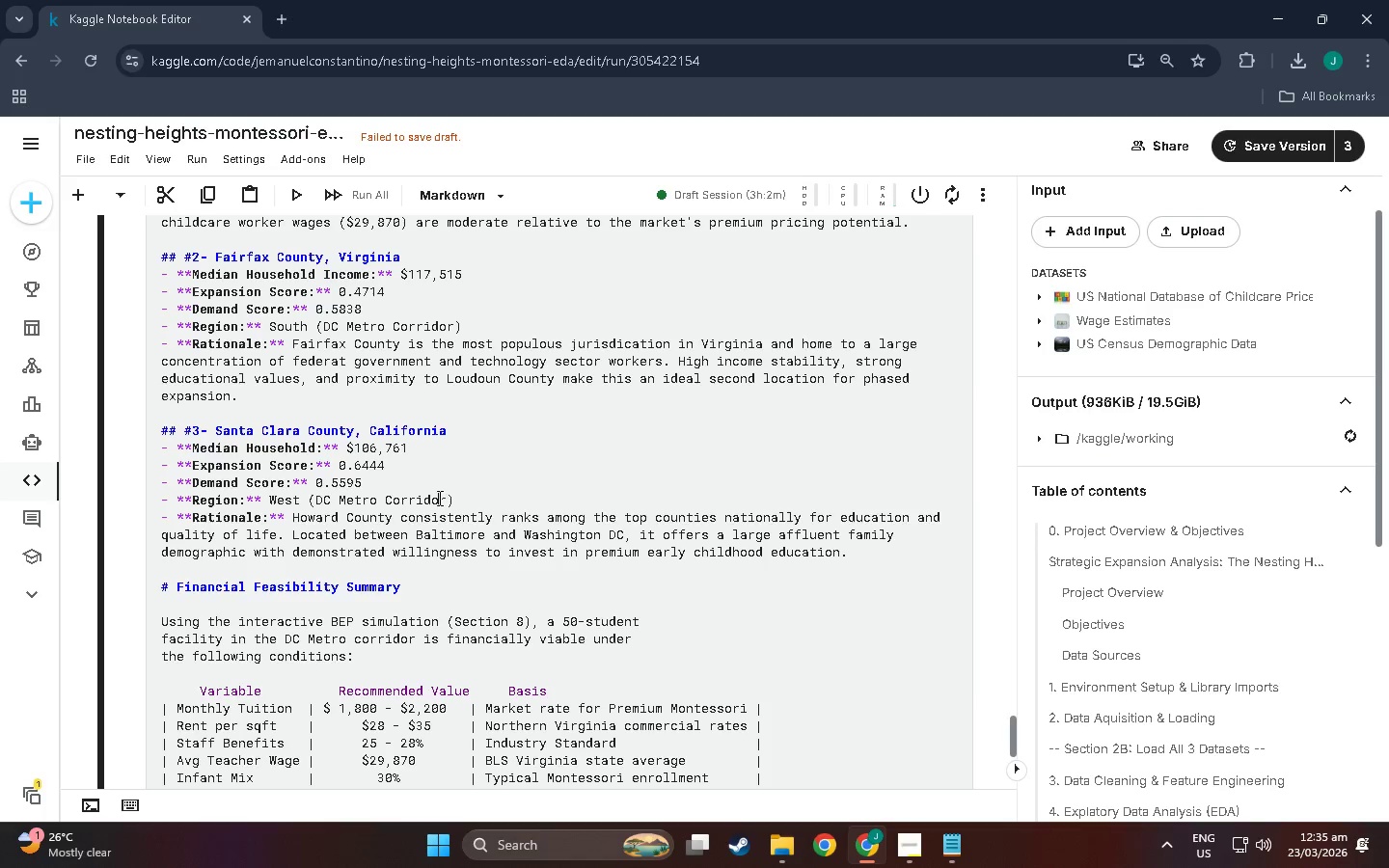 
left_click_drag(start_coordinate=[445, 502], to_coordinate=[318, 501])
 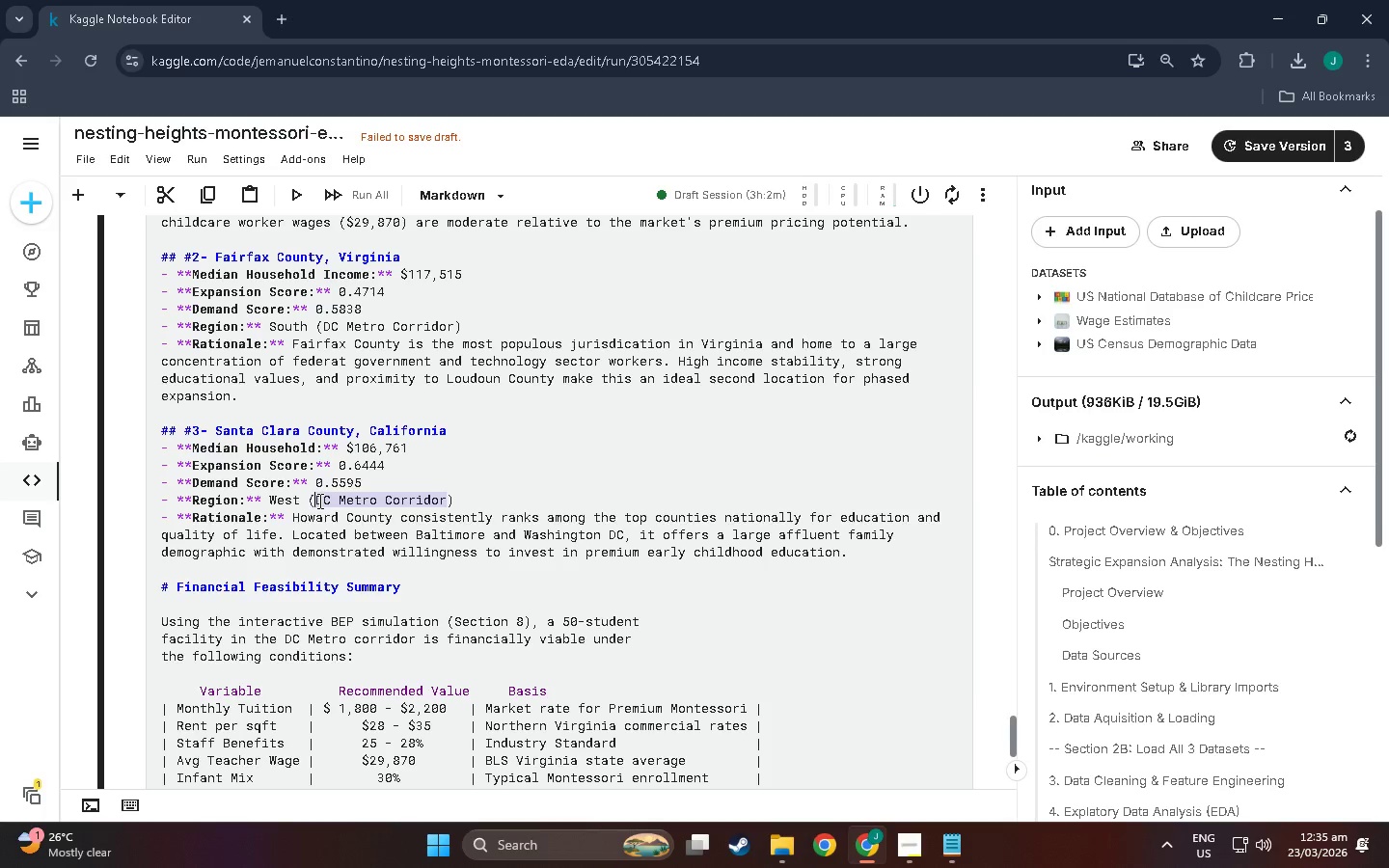 
type(Silicon Va)
key(Backspace)
type(alley)
 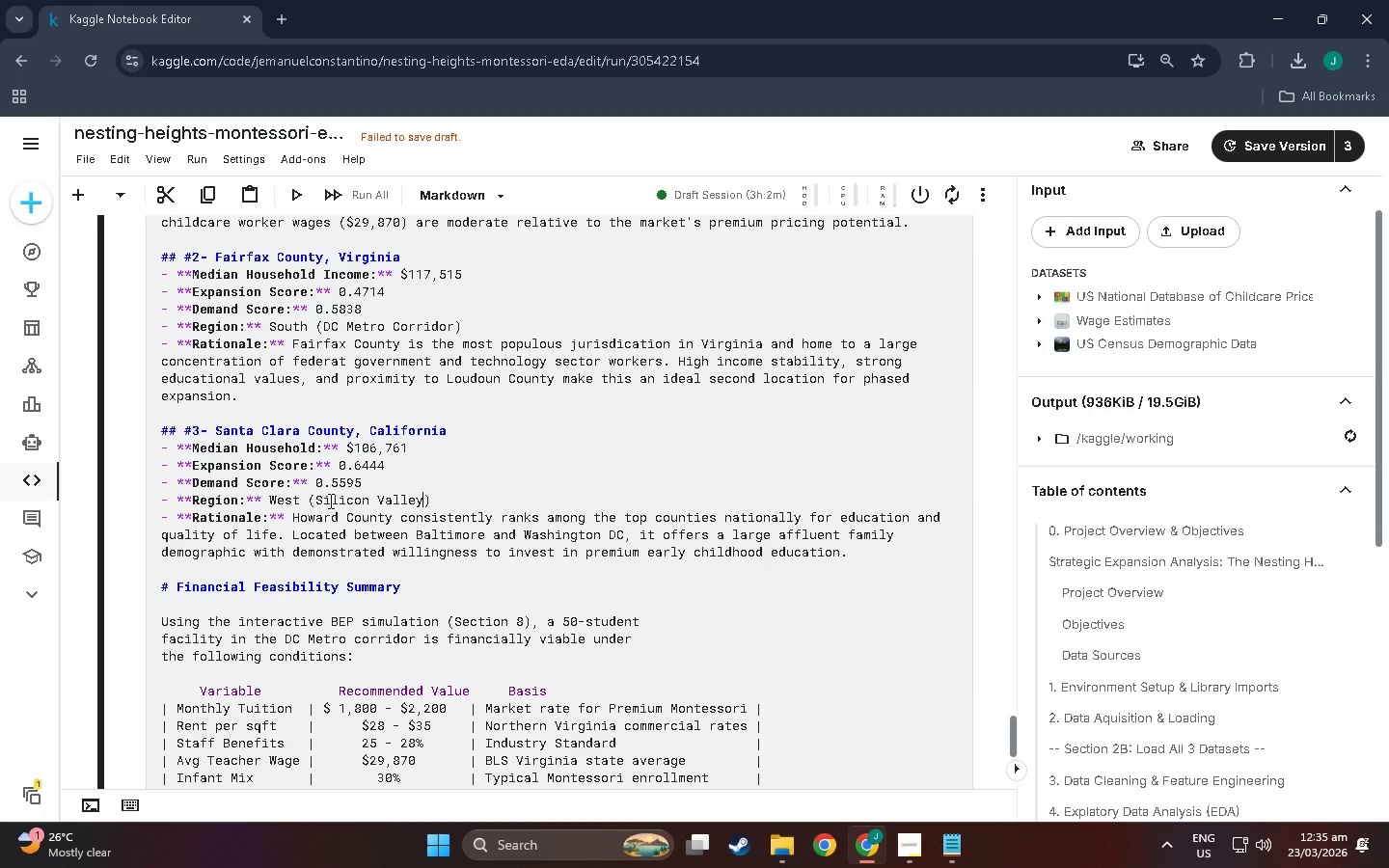 
scroll: coordinate [267, 473], scroll_direction: down, amount: 1.0
 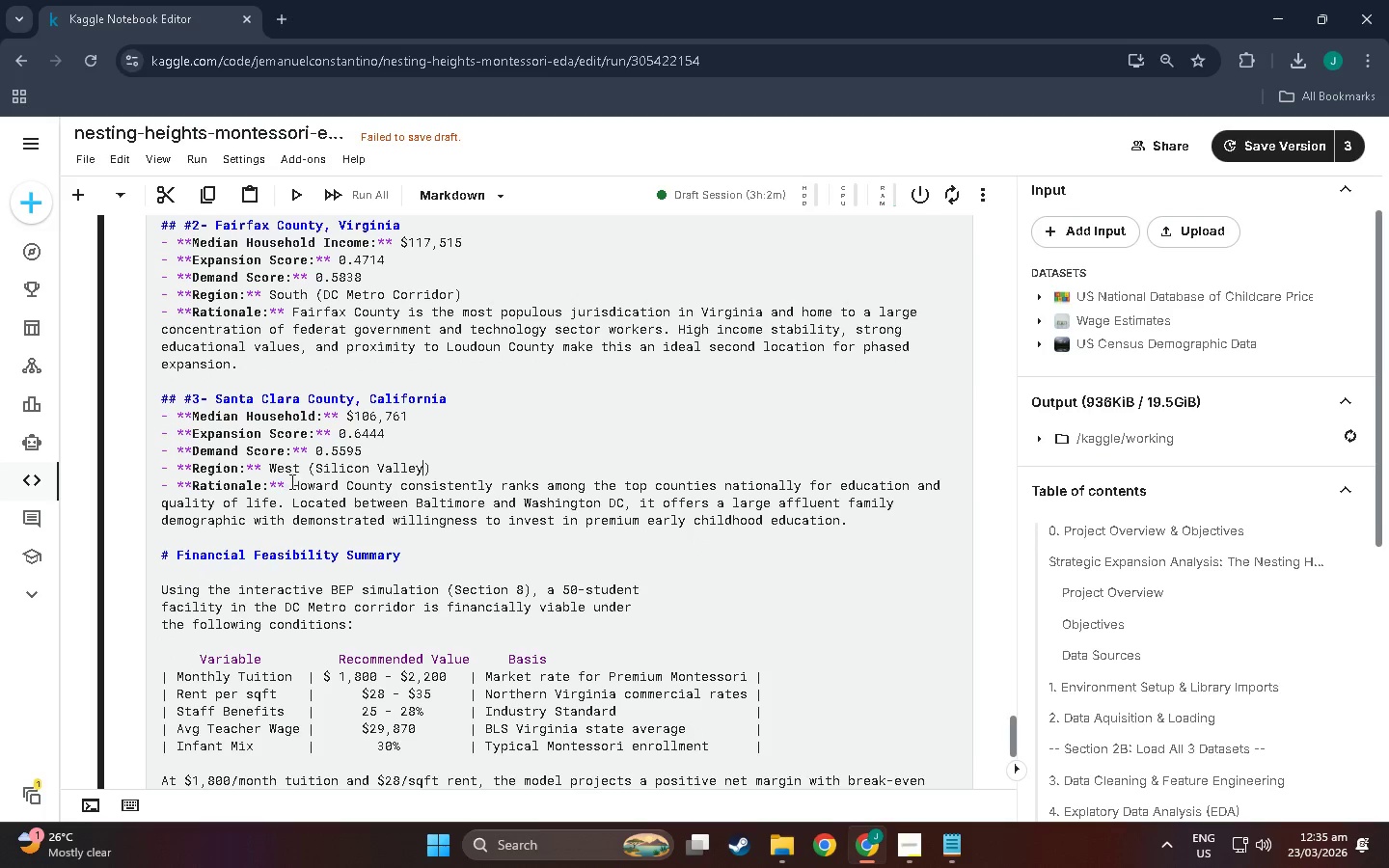 
left_click_drag(start_coordinate=[299, 484], to_coordinate=[766, 505])
 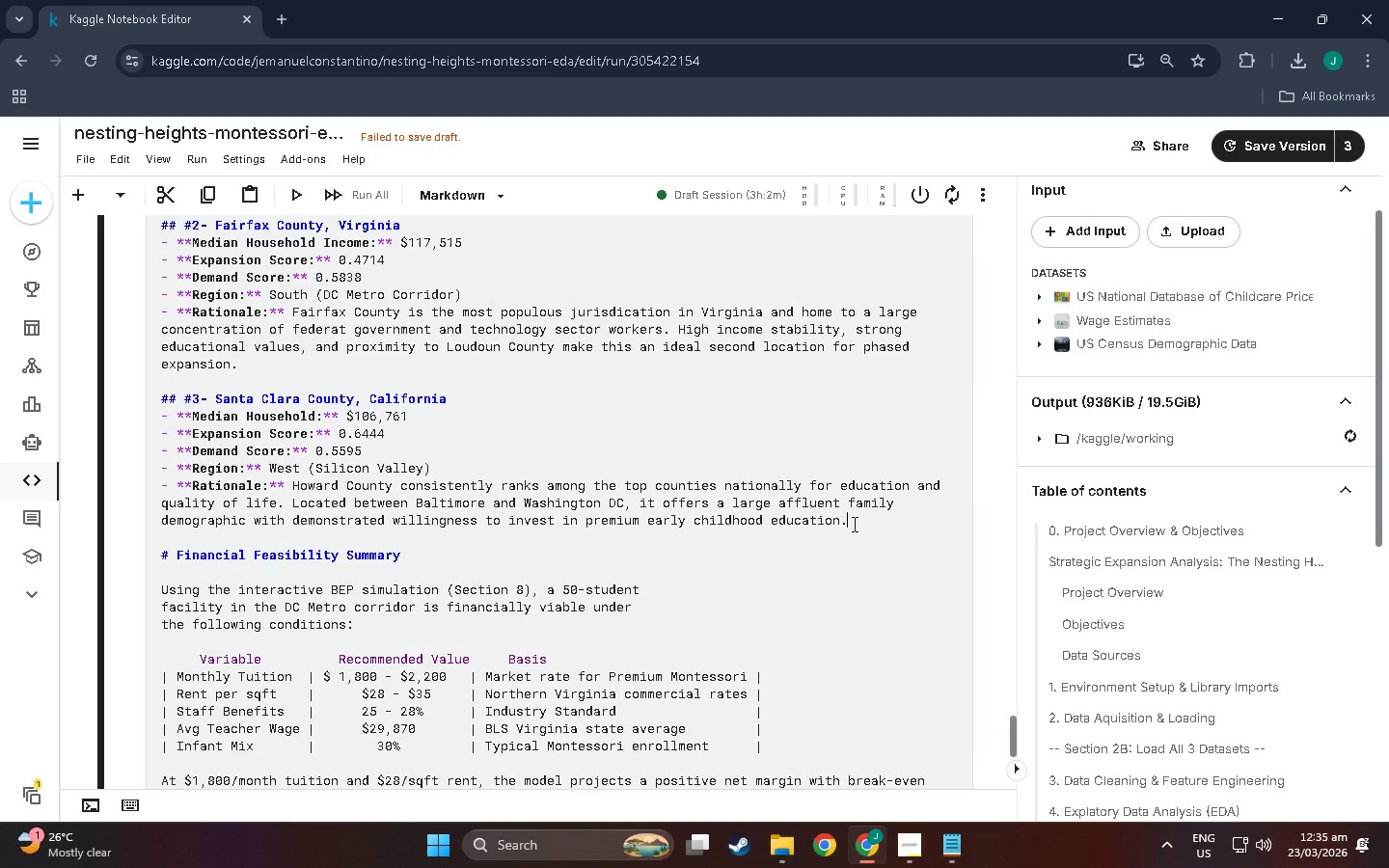 
left_click_drag(start_coordinate=[853, 524], to_coordinate=[295, 490])
 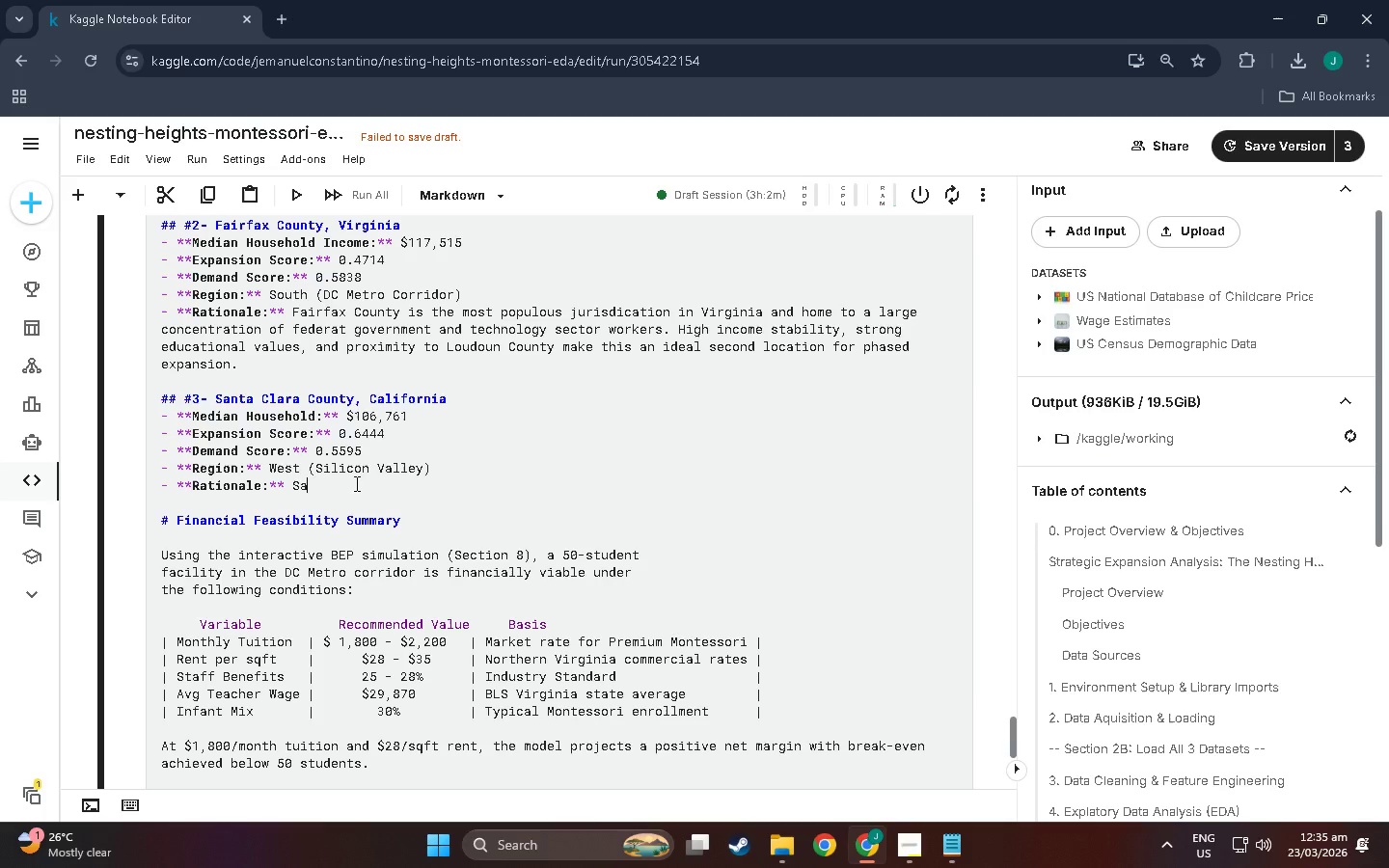 
key(Shift+S)
 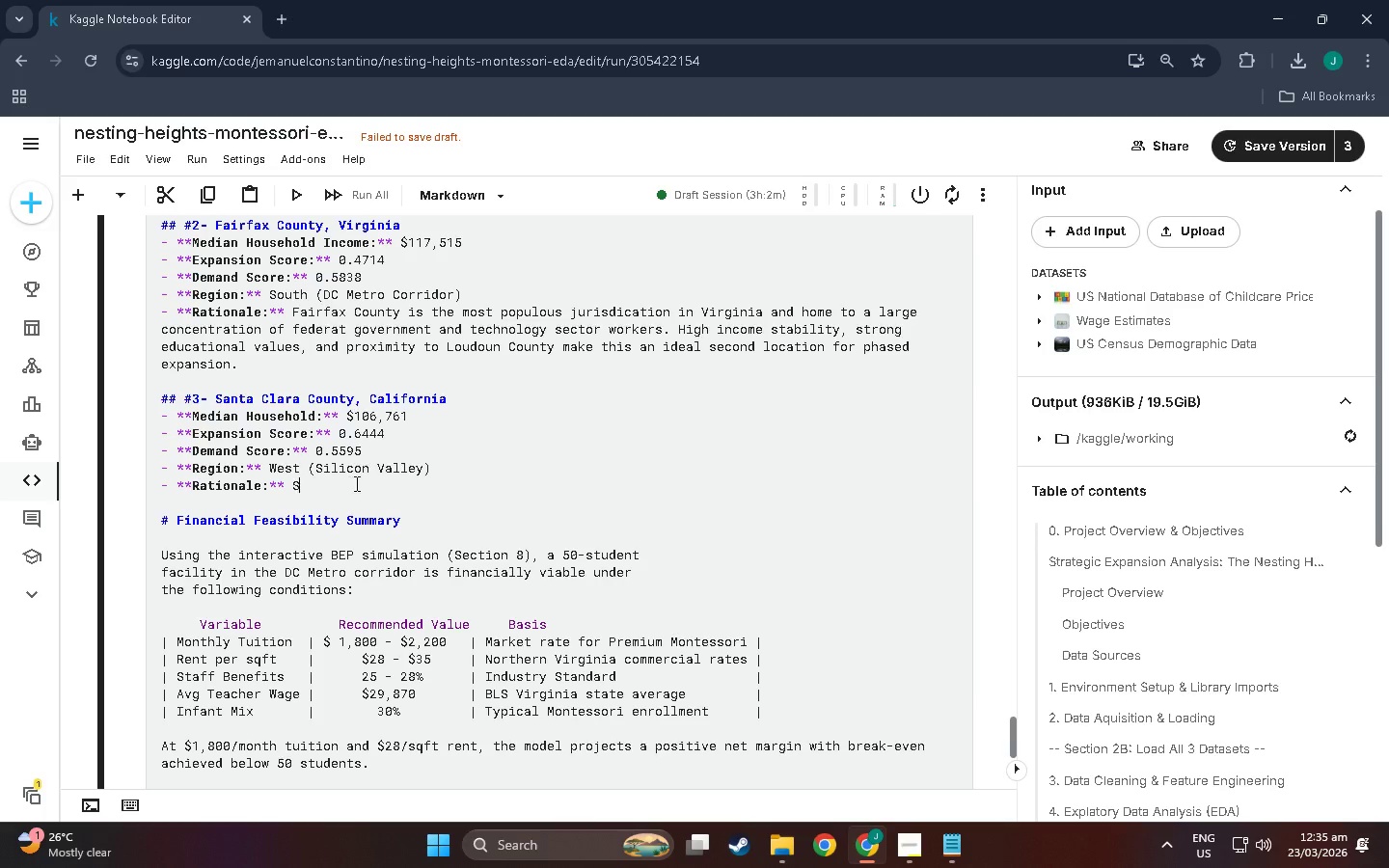 
type(anta Clara County is)
 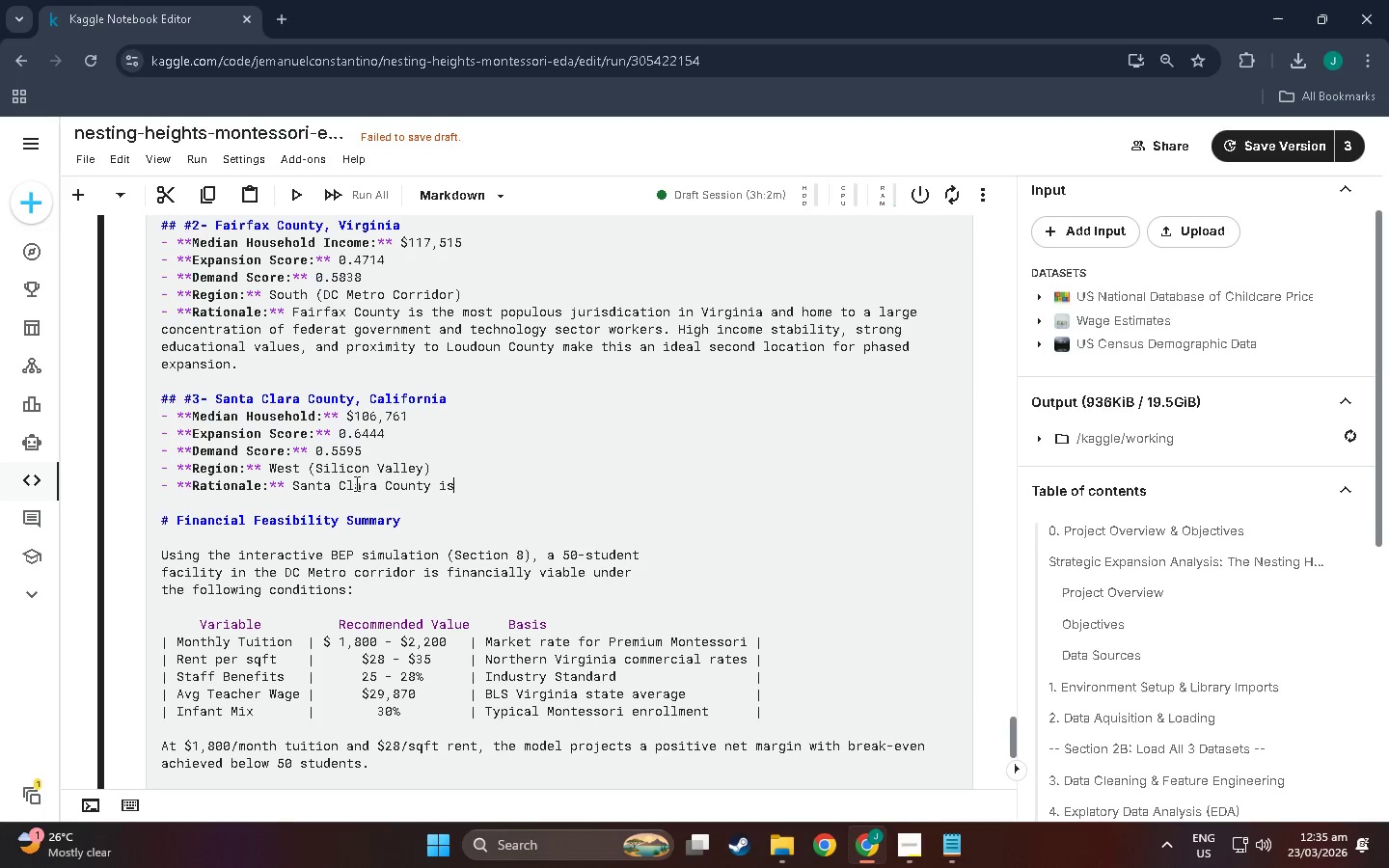 
wait(22.34)
 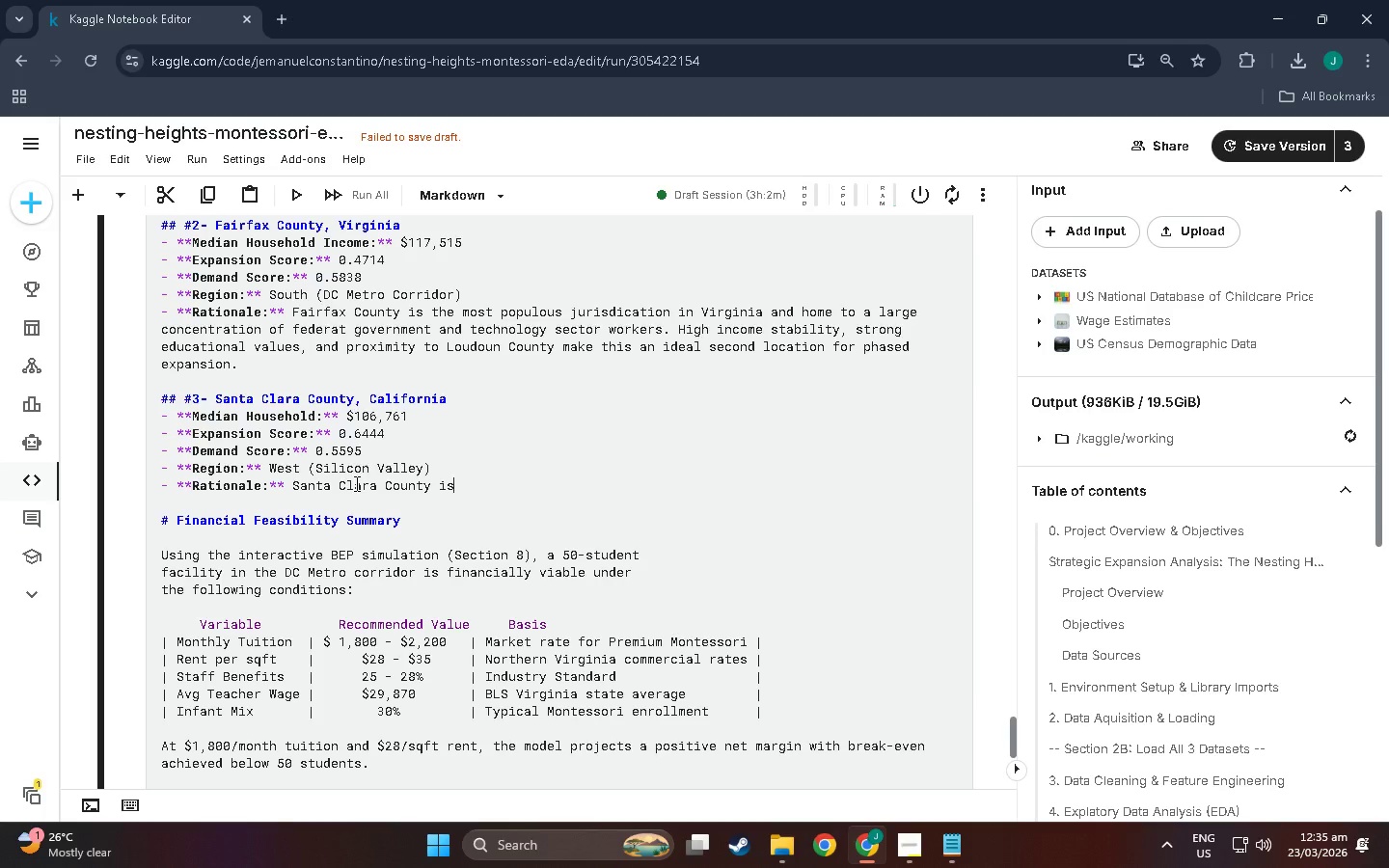 
type( the heart of Silicon Valley with a massive concentration of hiug)
key(Backspace)
key(Backspace)
key(Backspace)
type(igh income)
 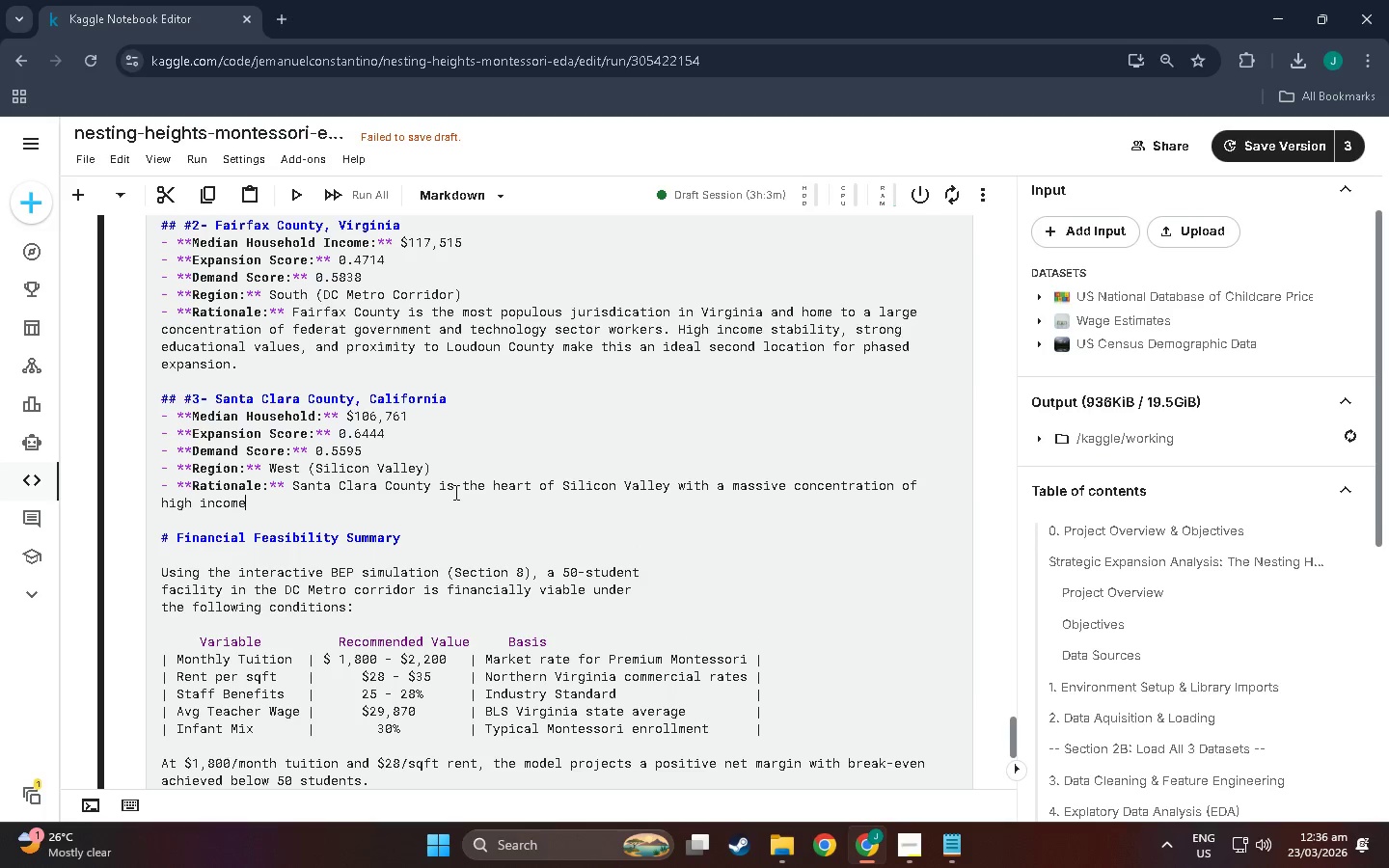 
wait(8.75)
 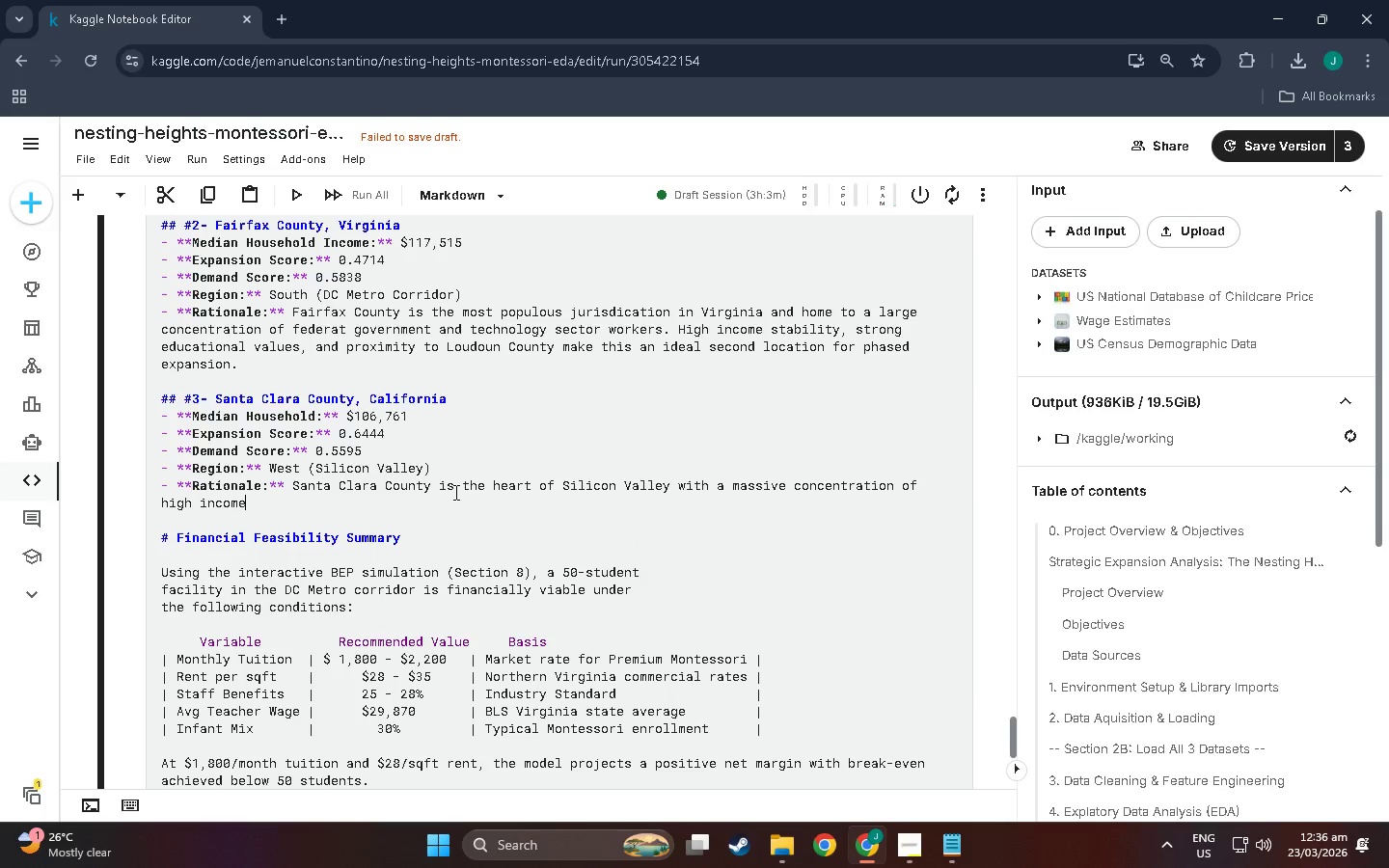 
double_click([200, 505])
 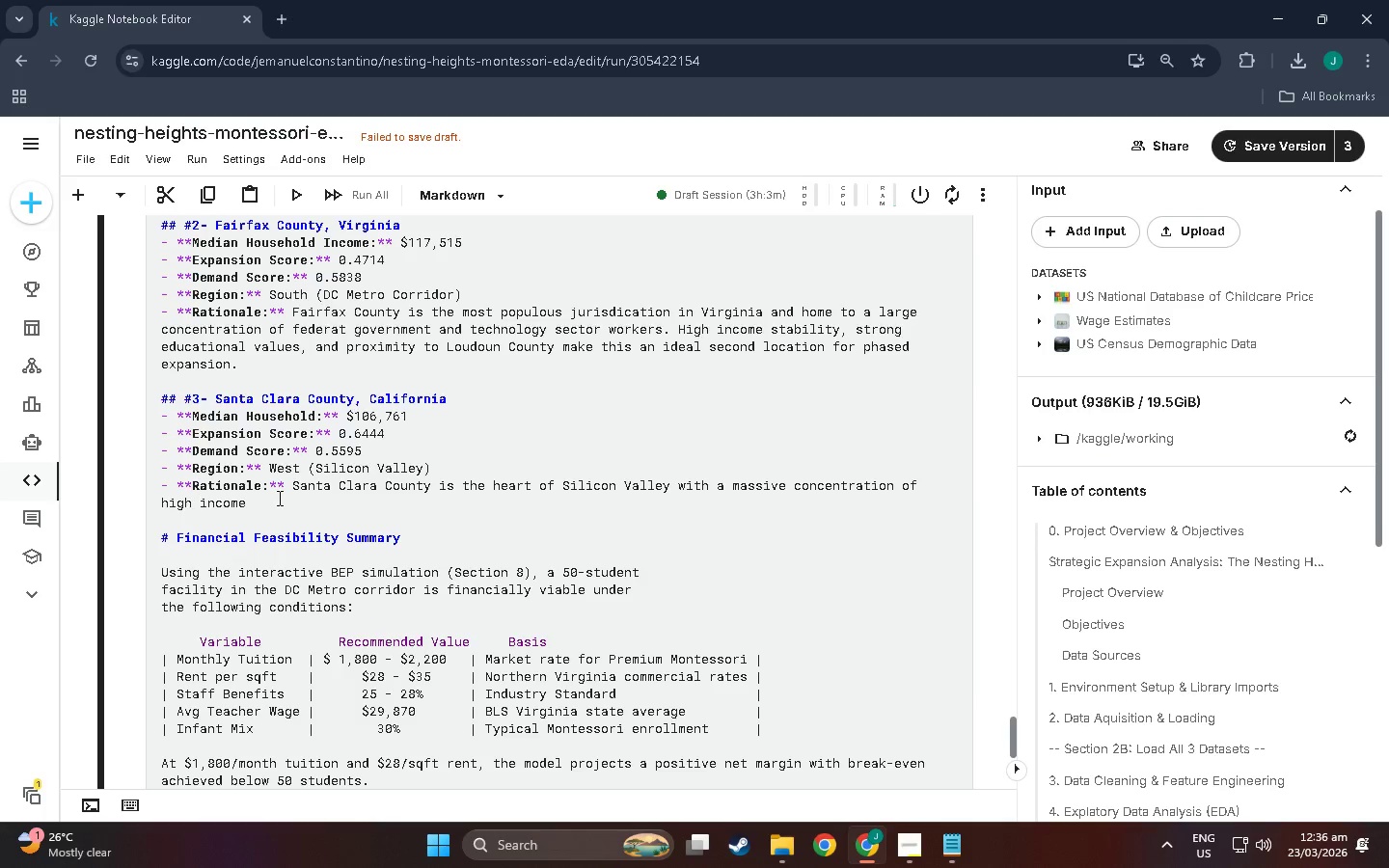 
key(Backspace)
 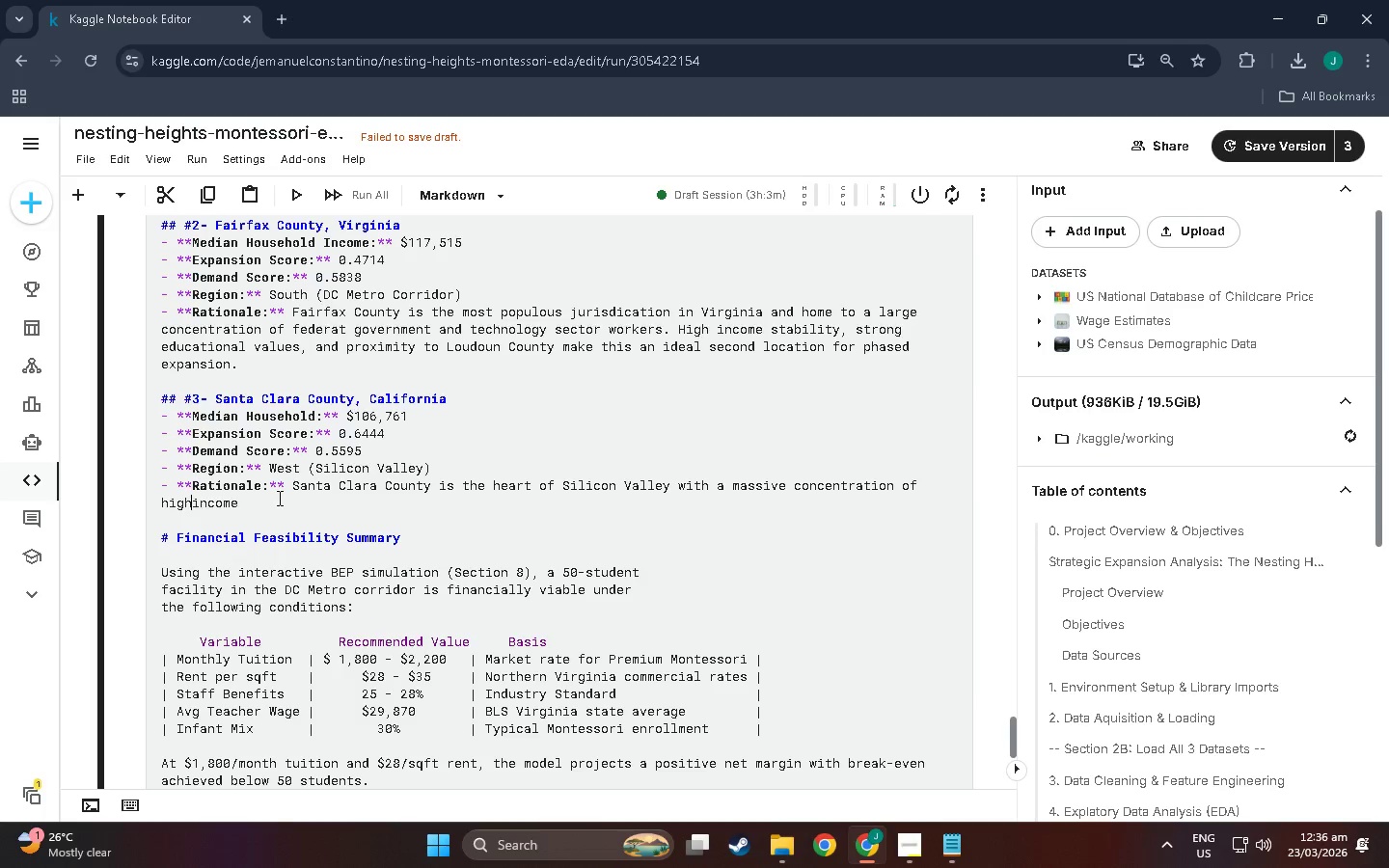 
key(Minus)
 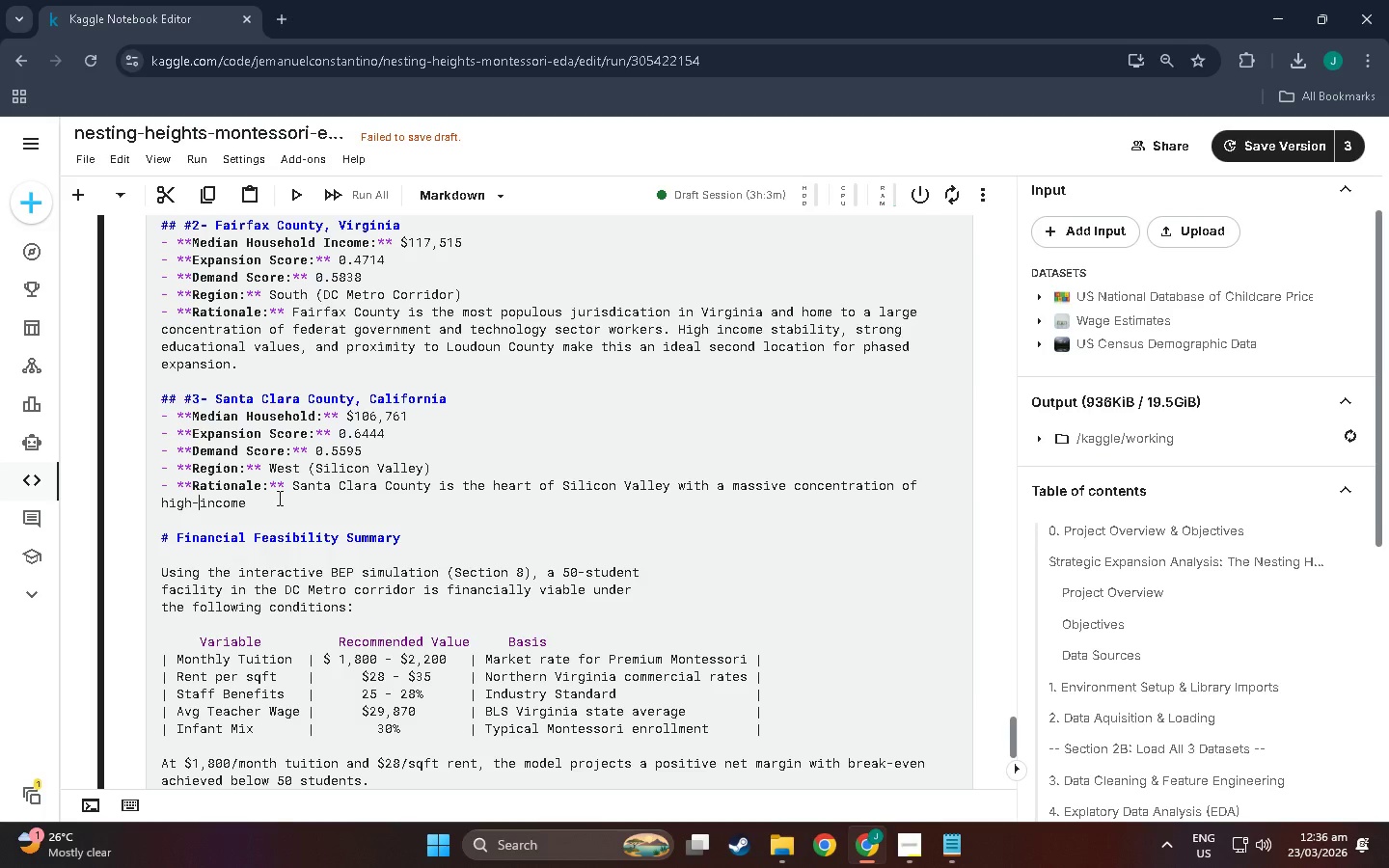 
left_click([278, 498])
 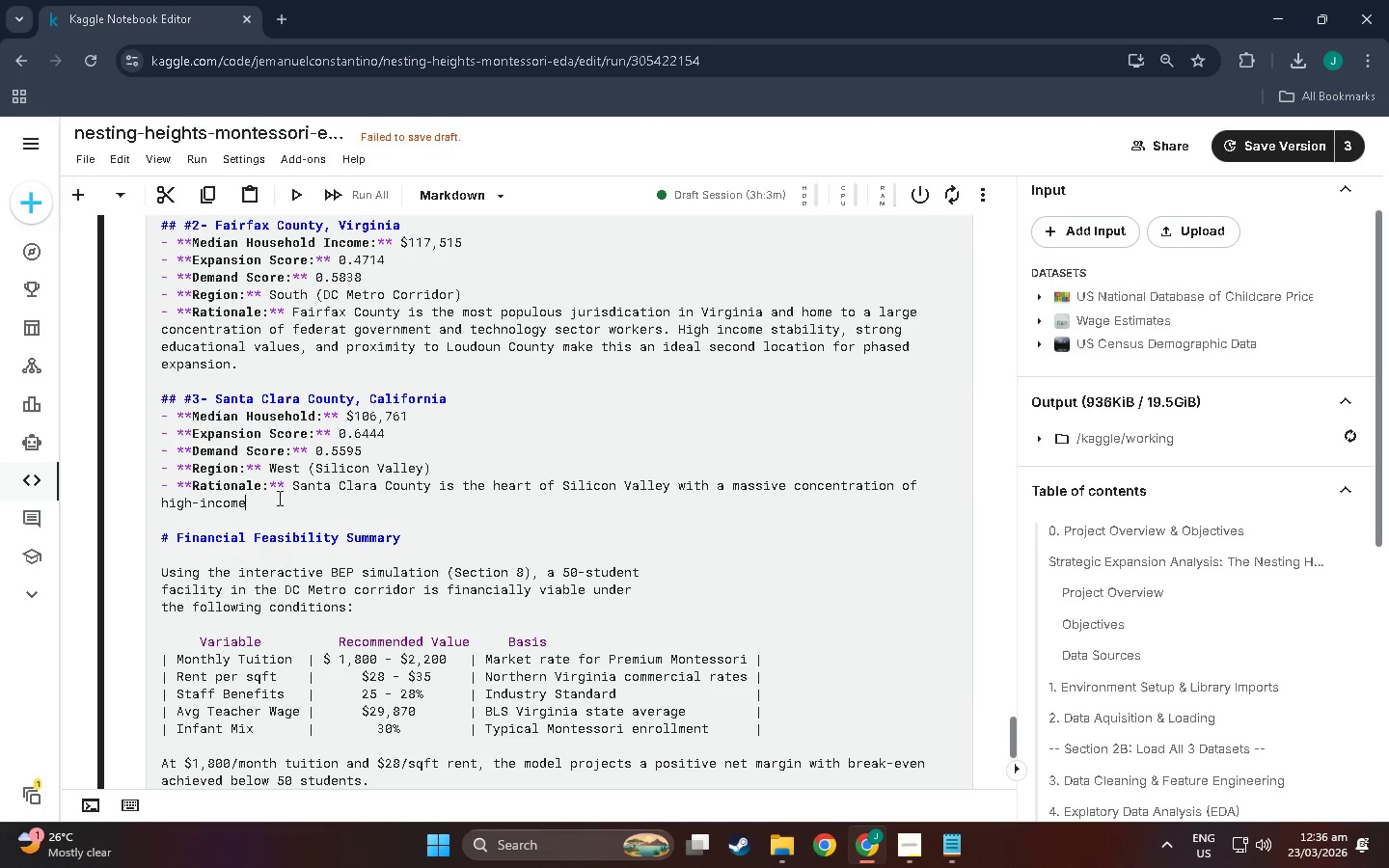 
type( technology workers and yoppu)
key(Backspace)
key(Backspace)
key(Backspace)
type(ung)
 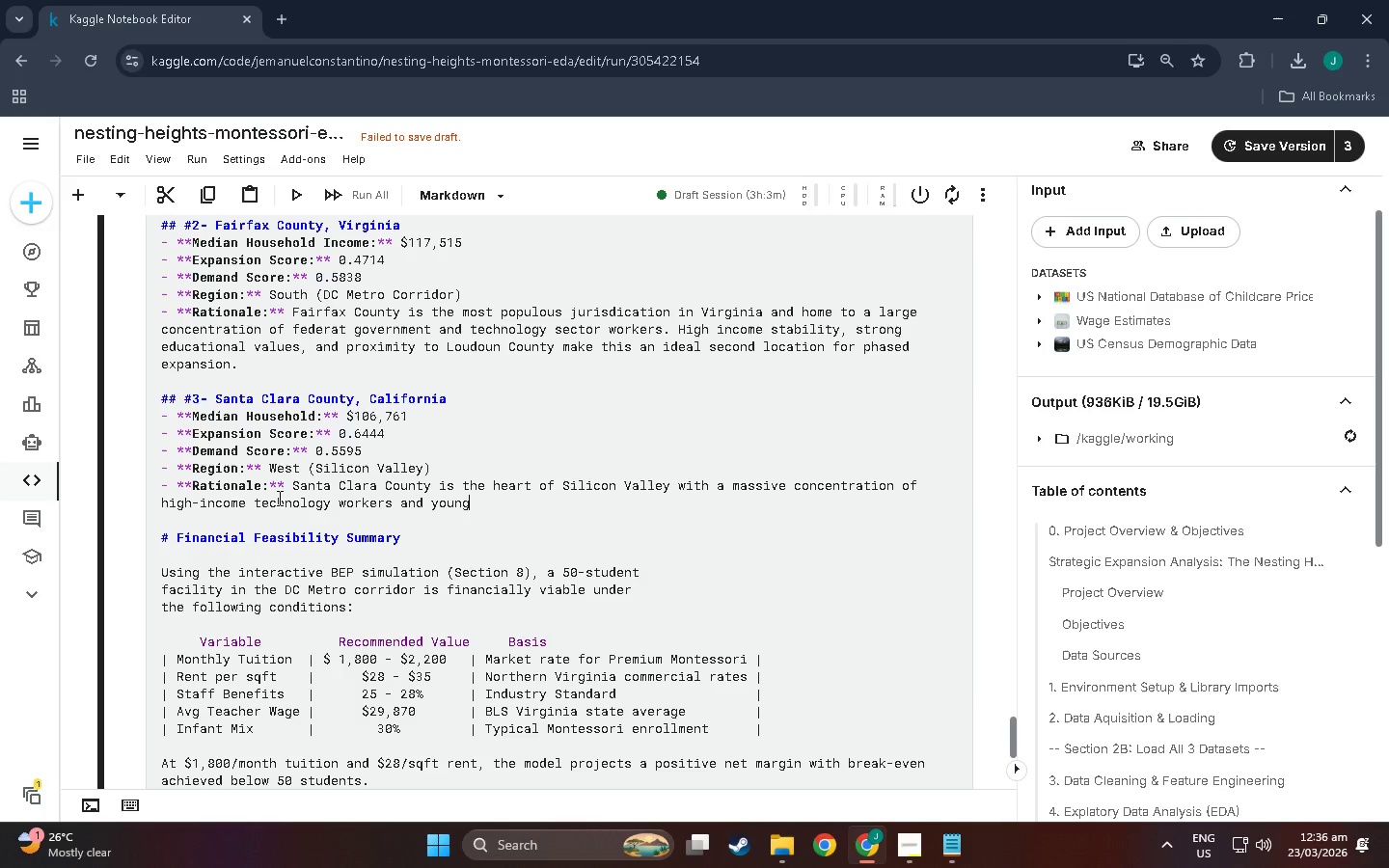 
type( families,.)
key(Backspace)
key(Backspace)
type(. The large )
key(Backspace)
key(Backspace)
key(Backspace)
key(Backspace)
key(Backspace)
type(la)
key(Backspace)
key(Backspace)
type(arge child popup)
key(Backspace)
type(lation)
 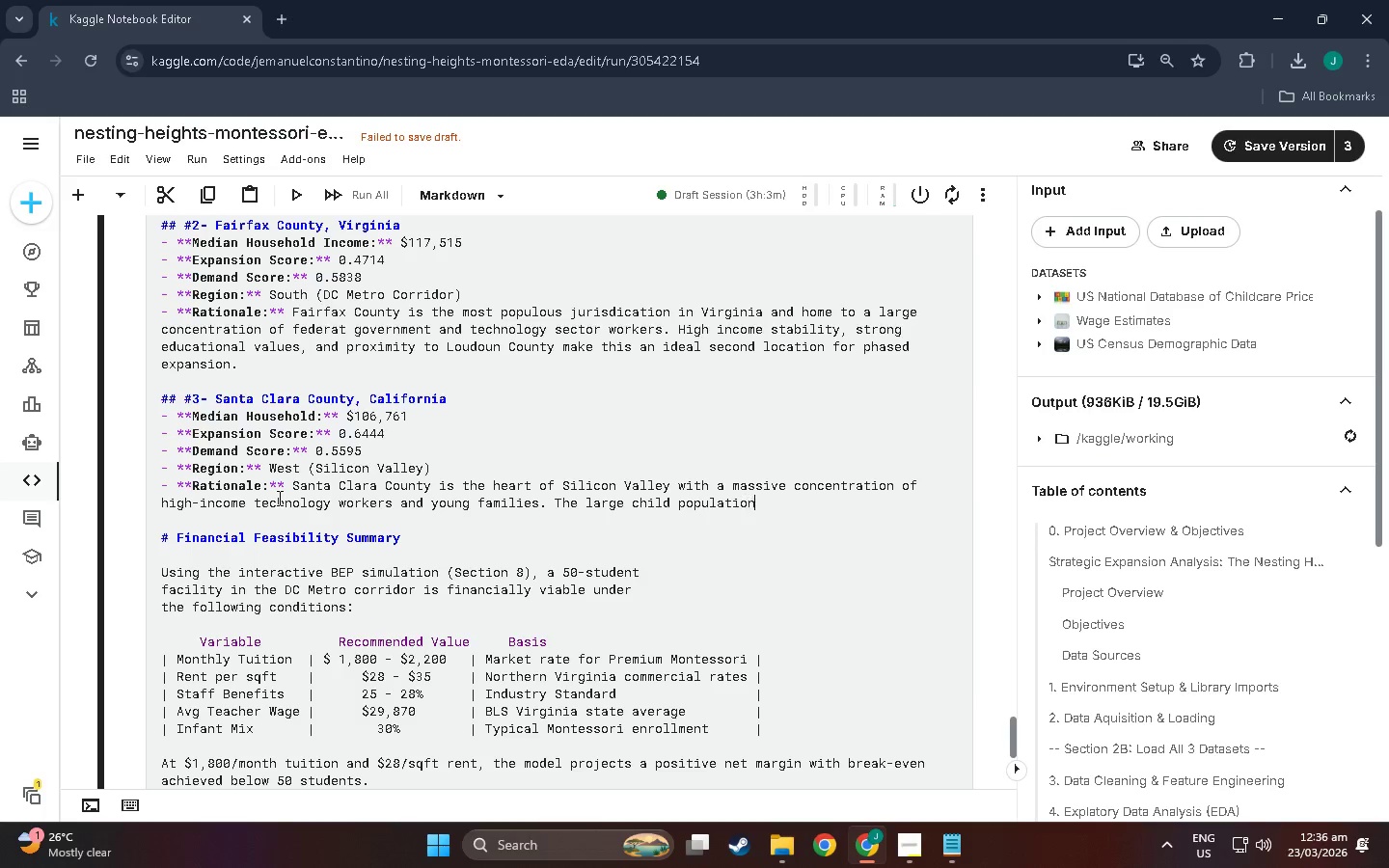 
key(Alt+AltLeft)
 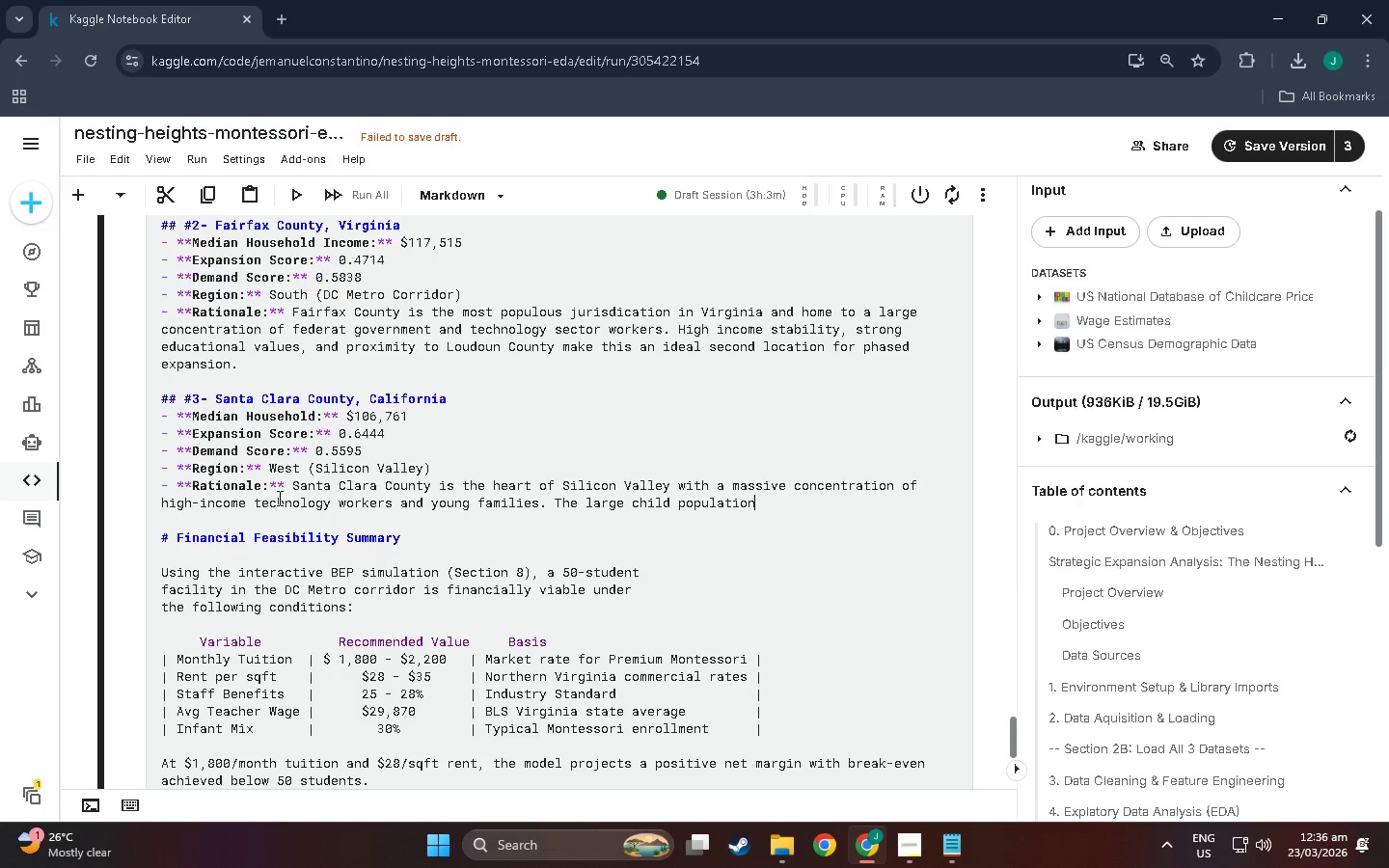 
key(Alt+Tab)